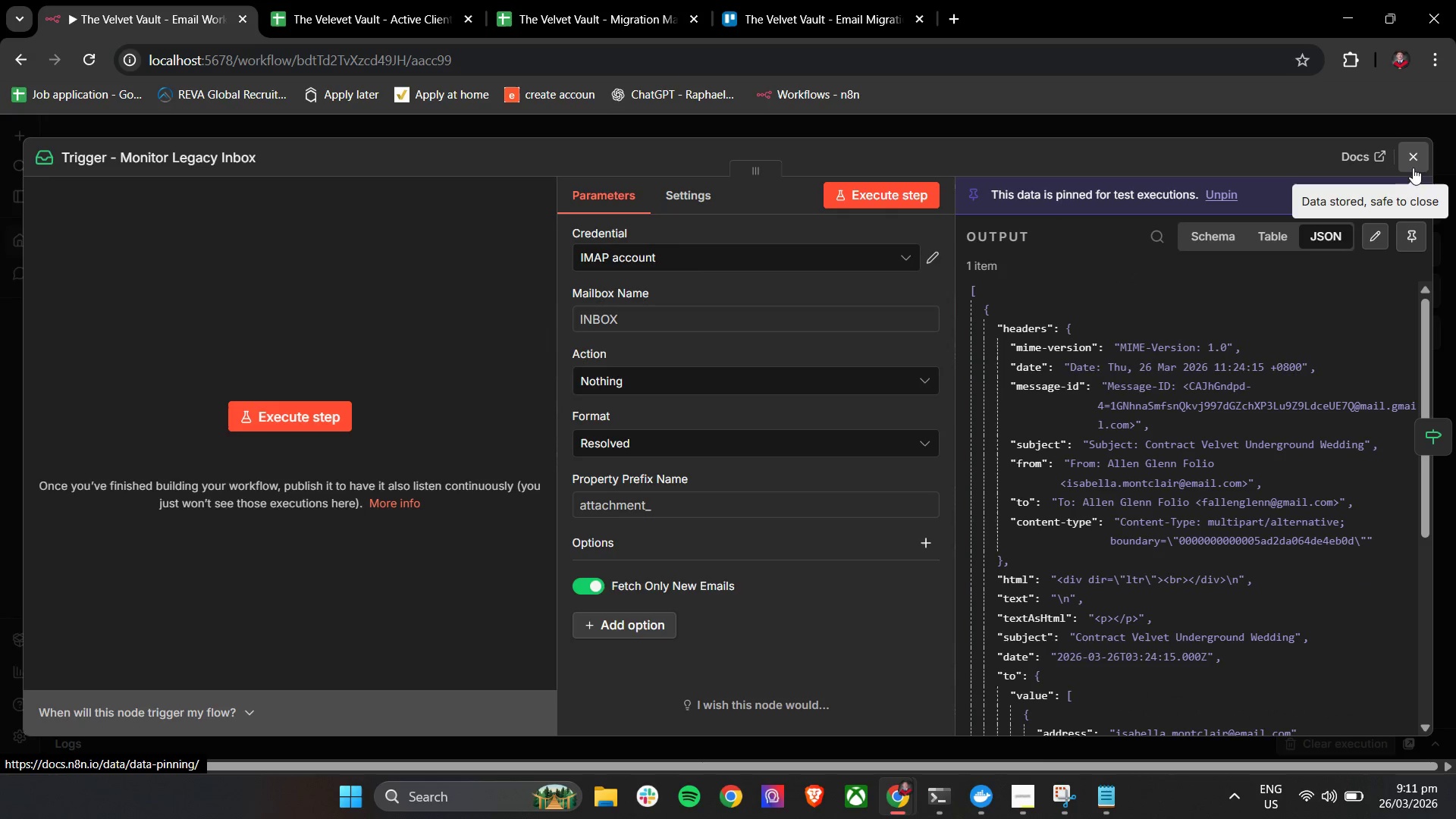 
left_click([1417, 155])
 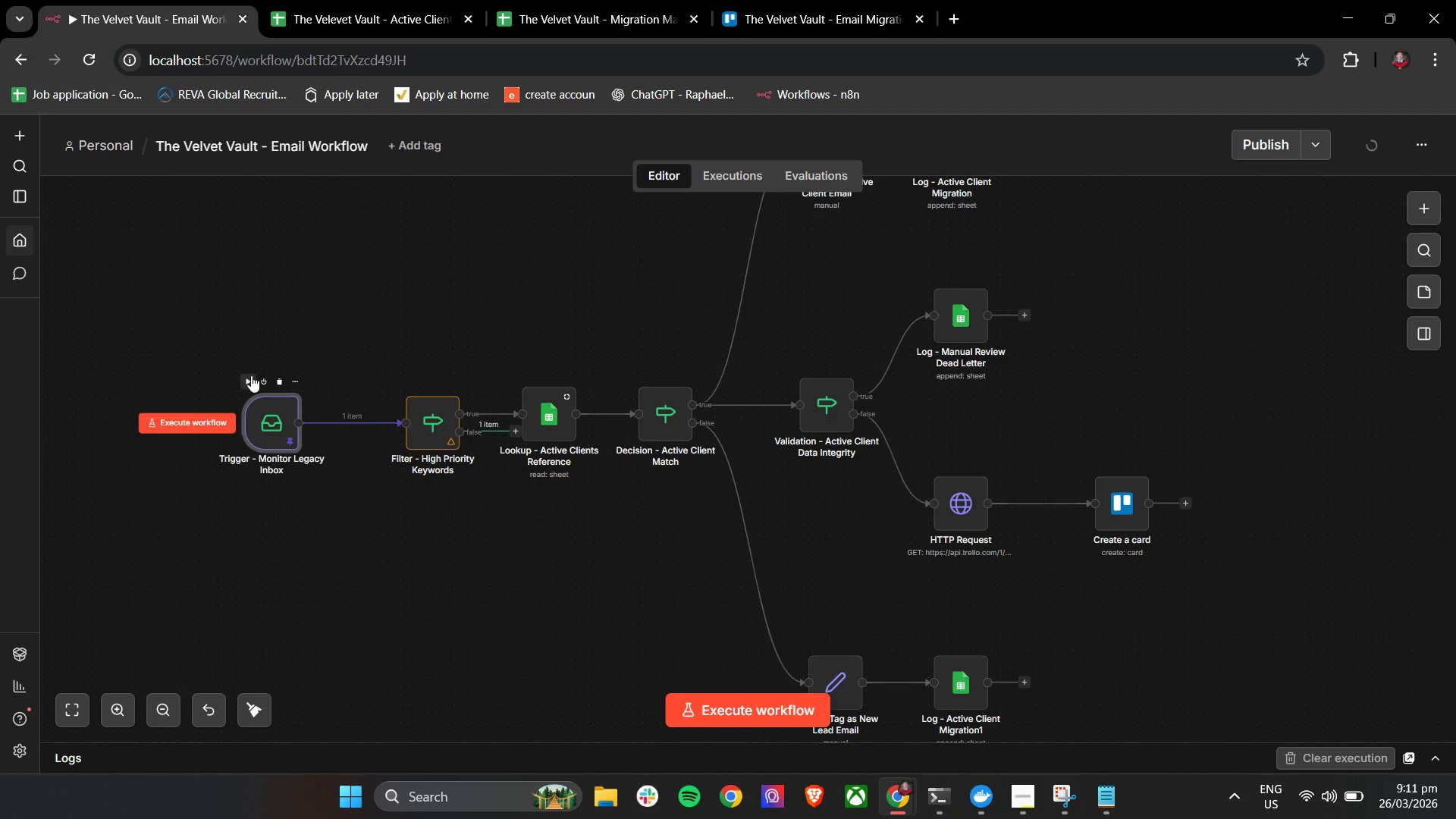 
left_click([253, 377])
 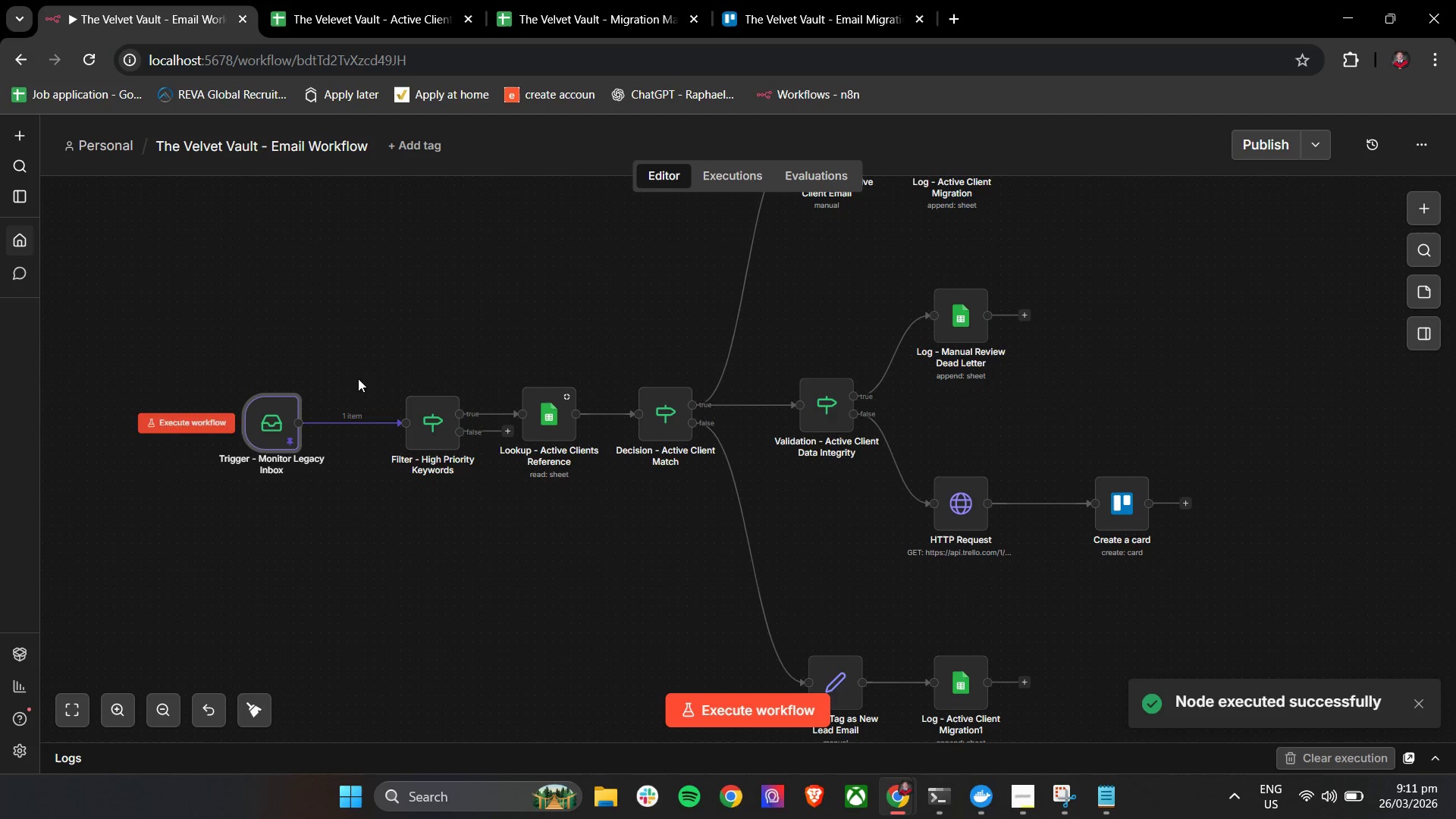 
left_click([404, 379])
 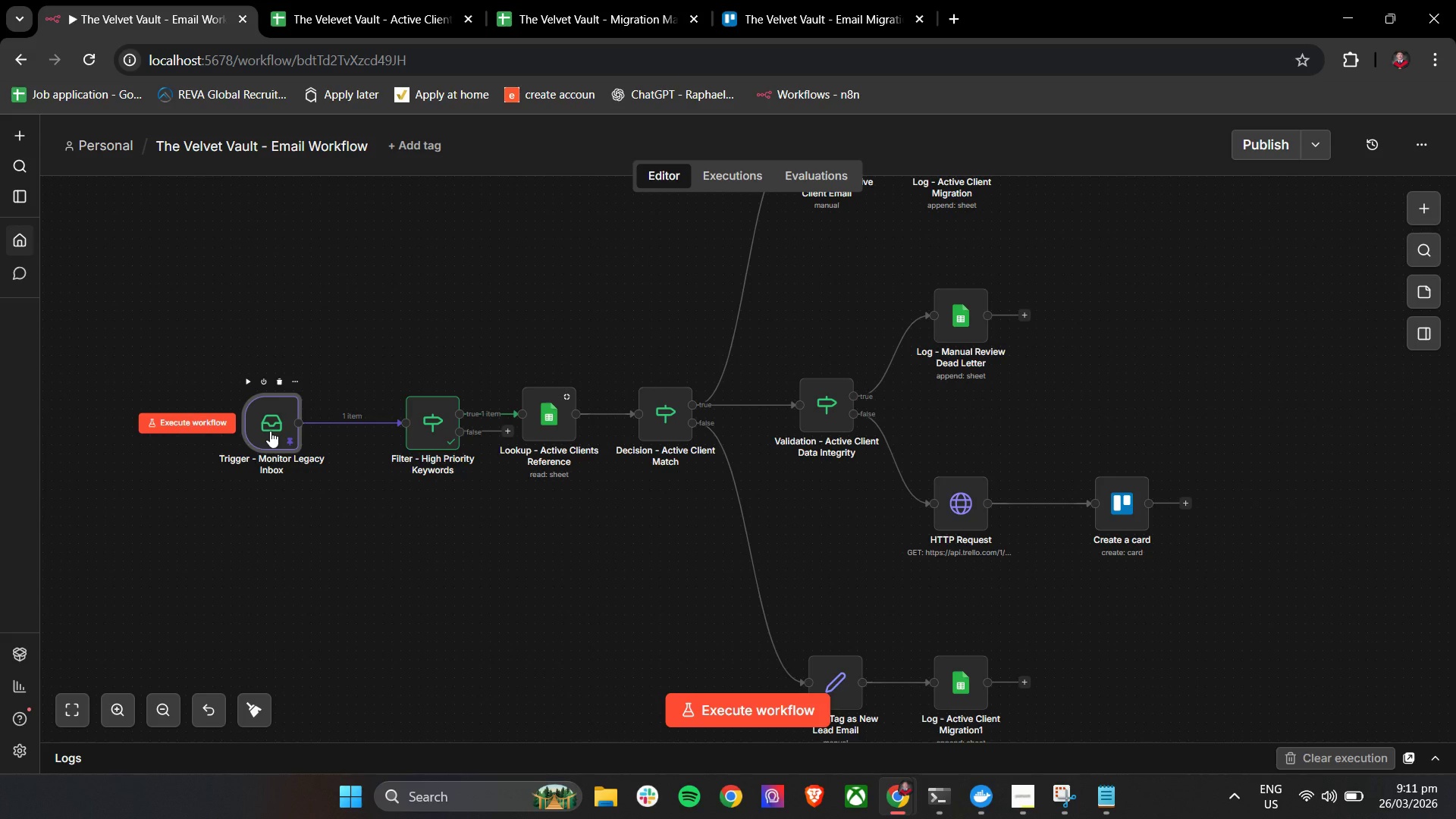 
wait(11.99)
 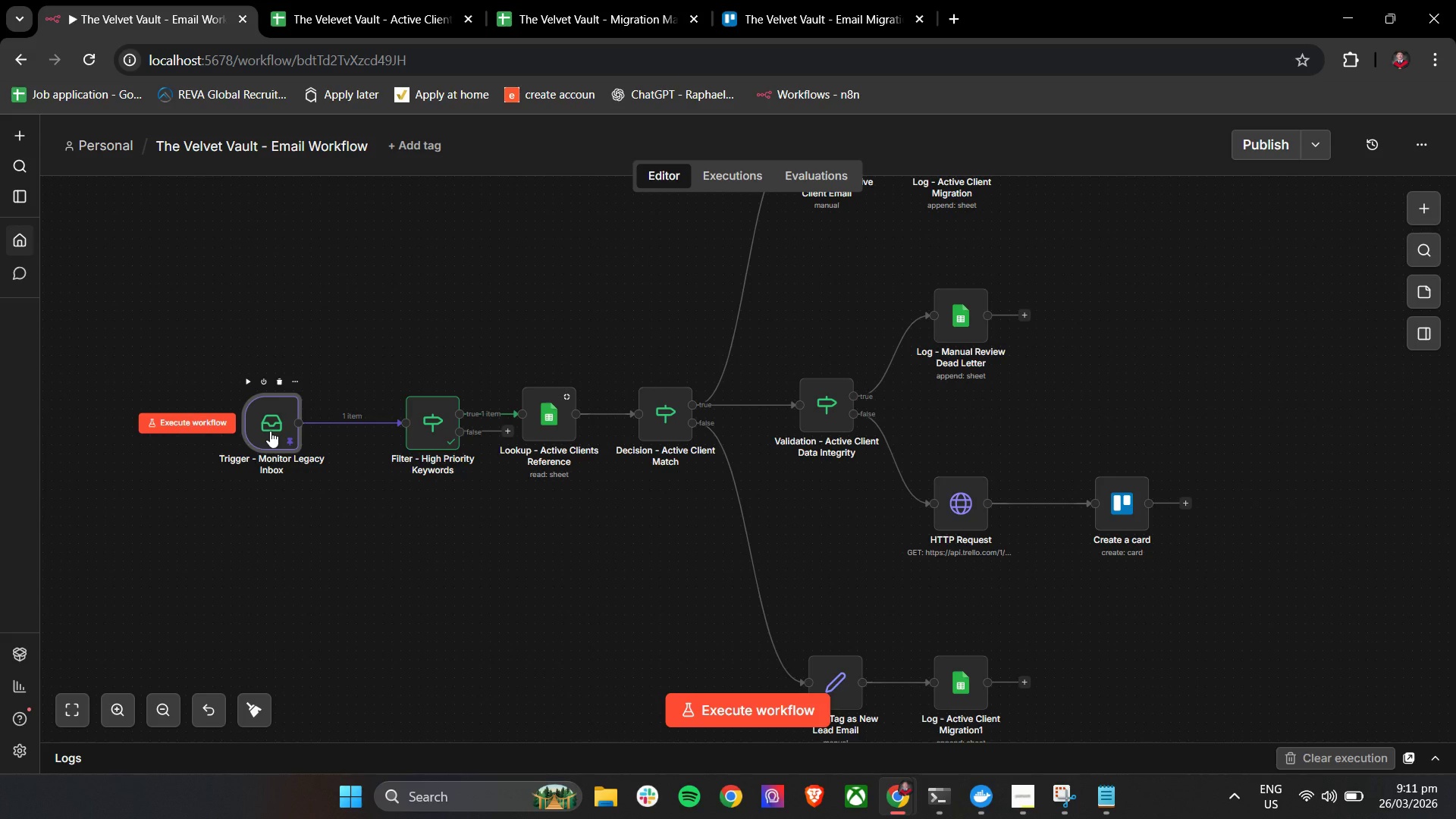 
left_click([1095, 789])
 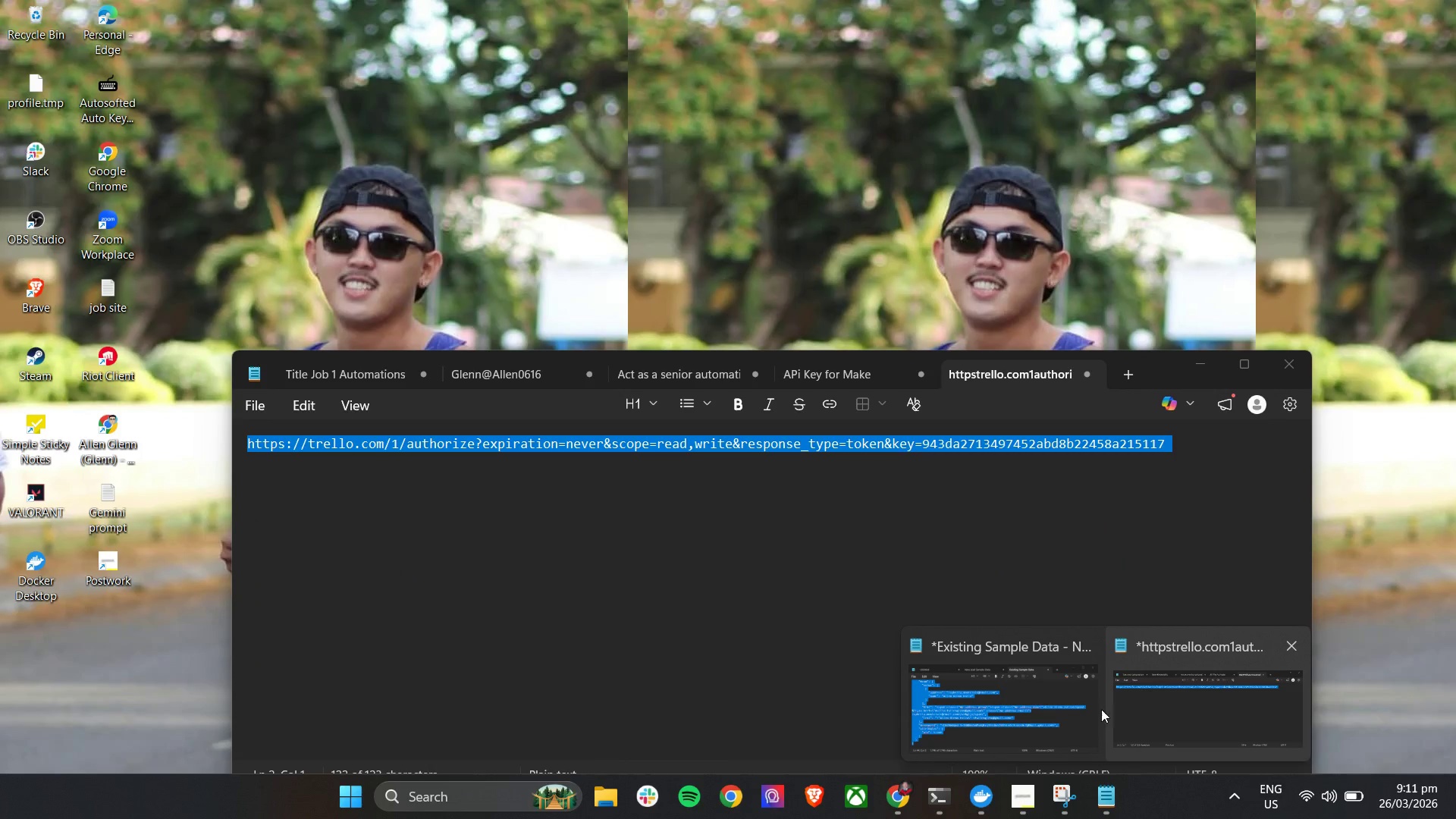 
left_click([1050, 705])
 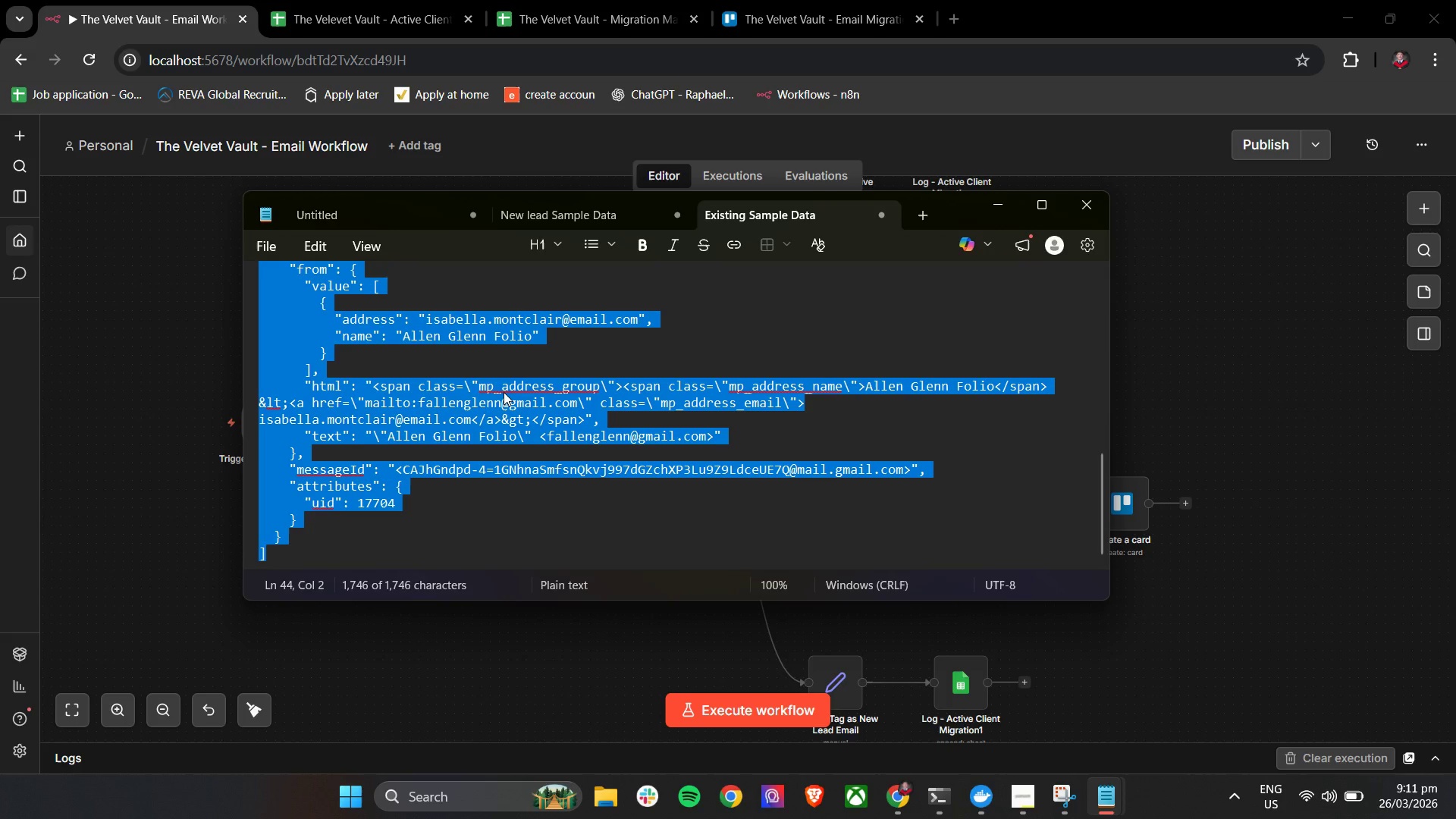 
scroll: coordinate [504, 392], scroll_direction: up, amount: 3.0
 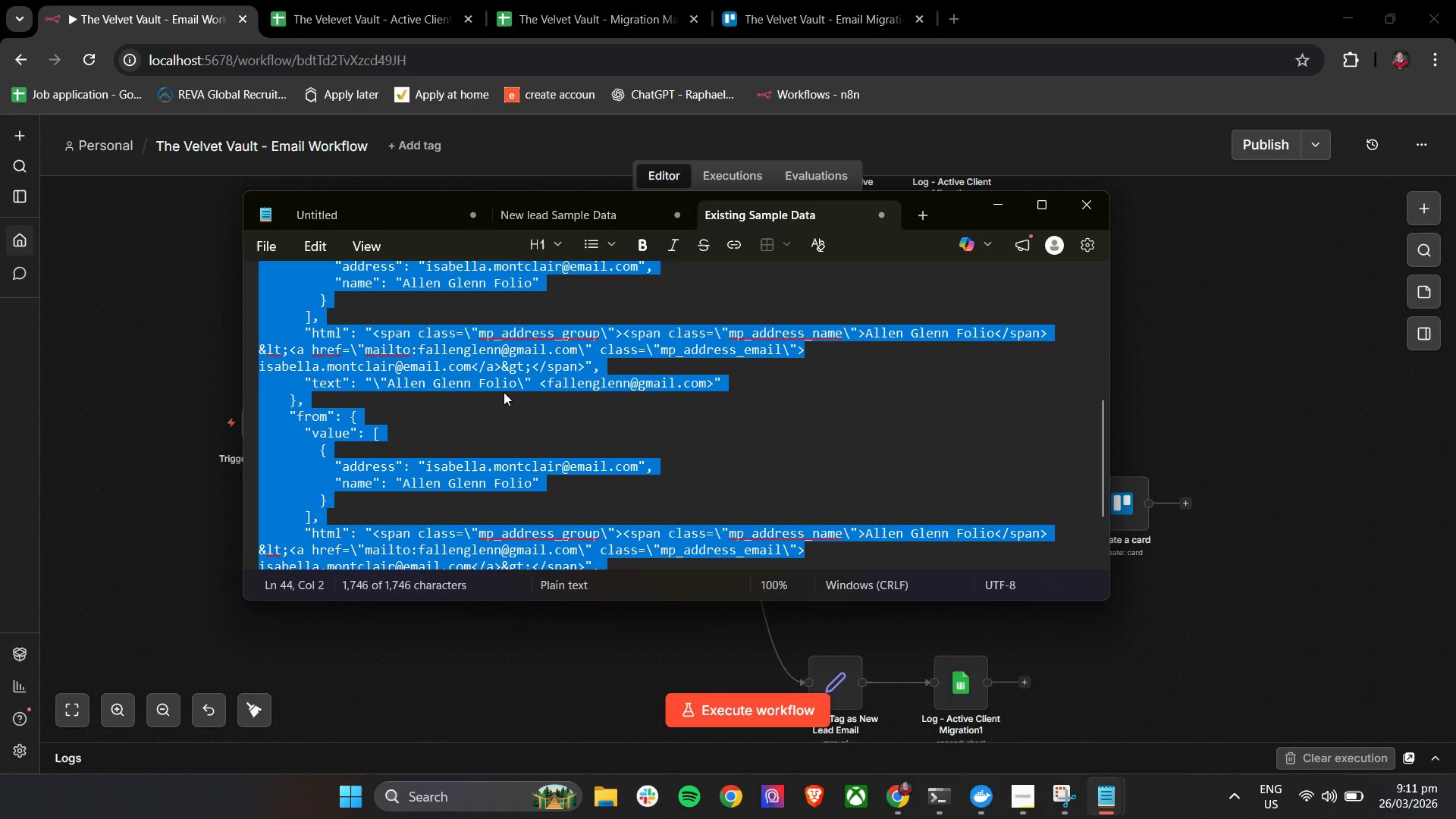 
key(Control+V)
 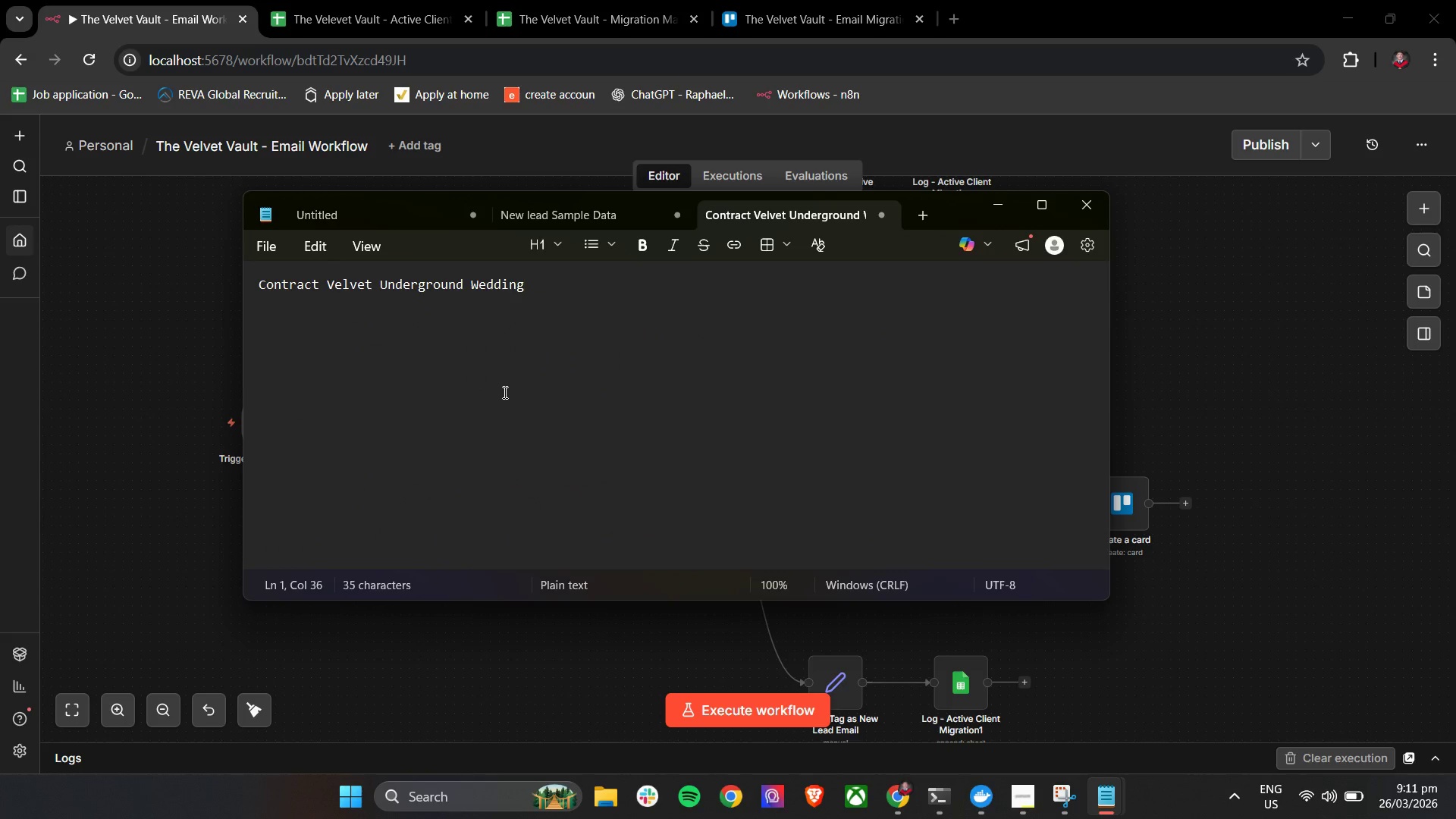 
key(Control+Z)
 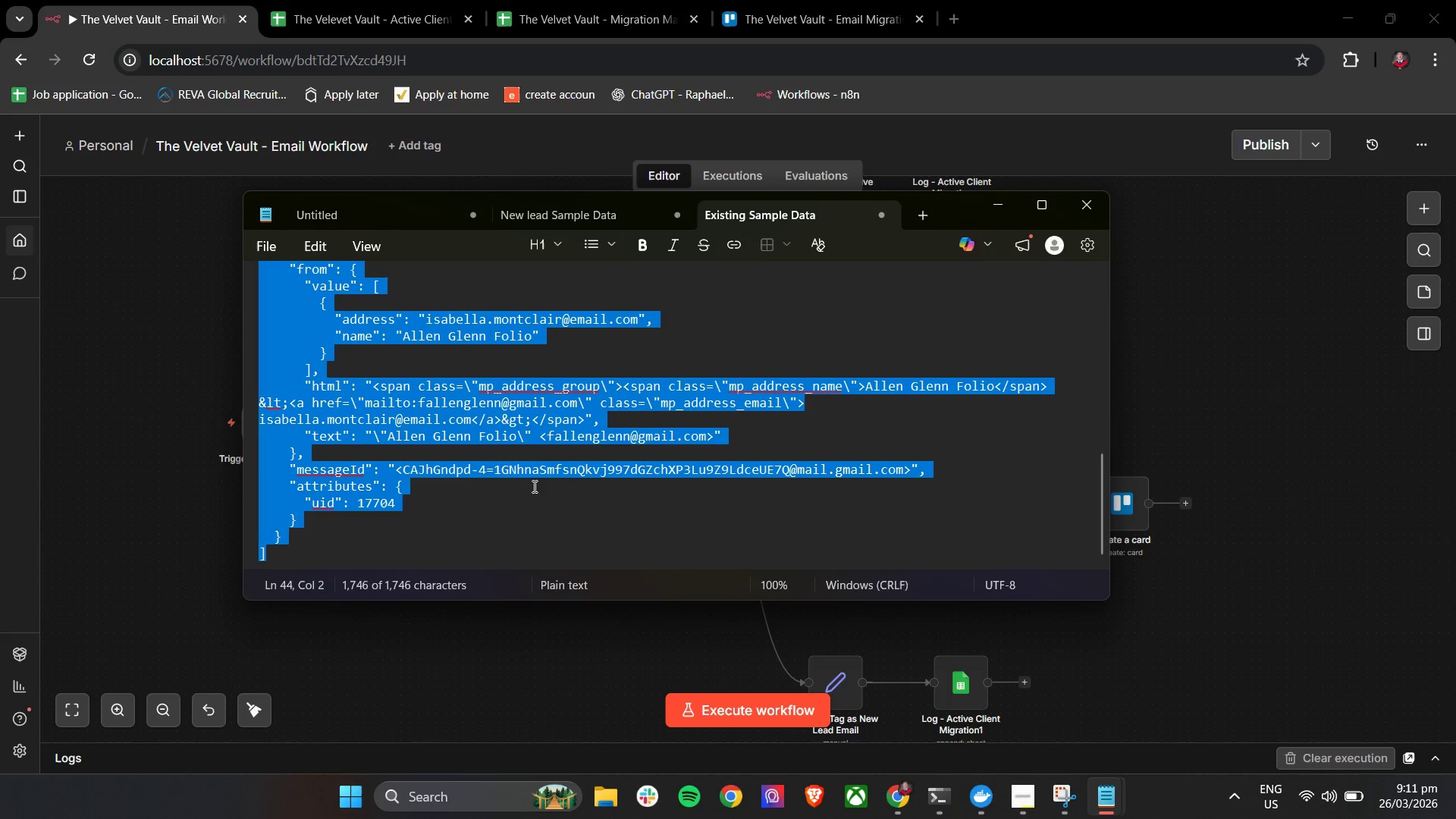 
scroll: coordinate [553, 490], scroll_direction: up, amount: 10.0
 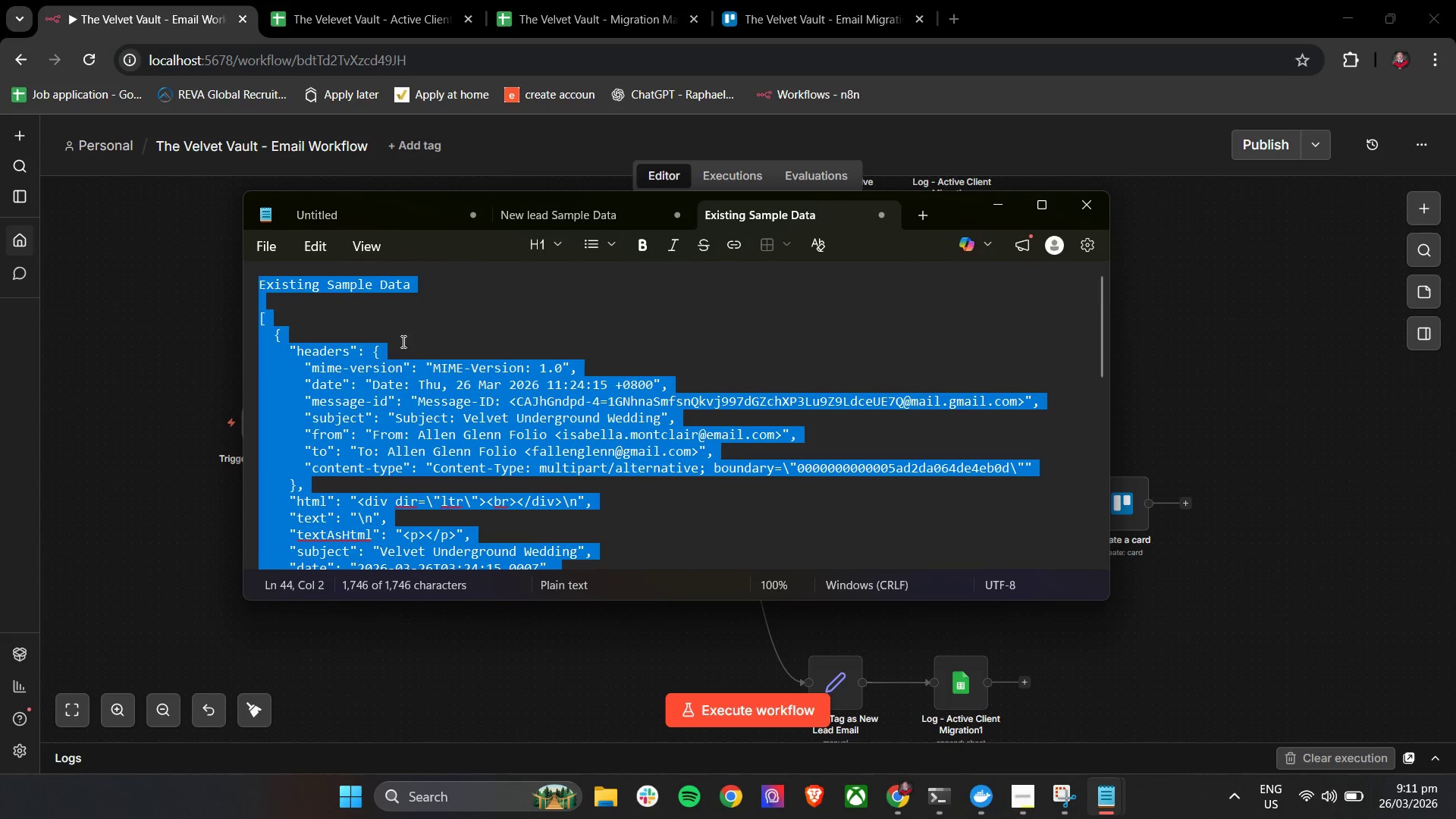 
left_click([380, 309])
 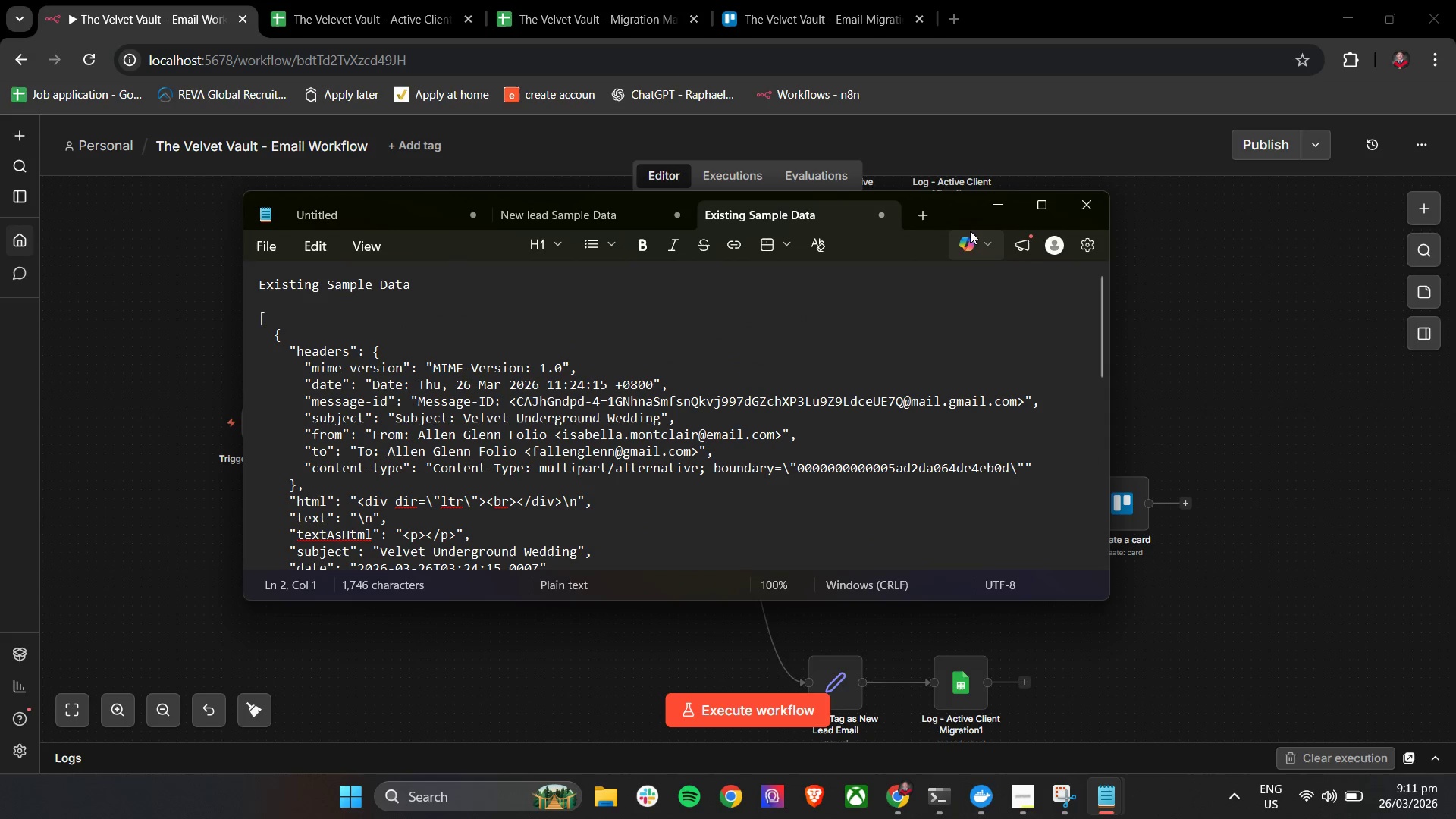 
left_click([987, 198])
 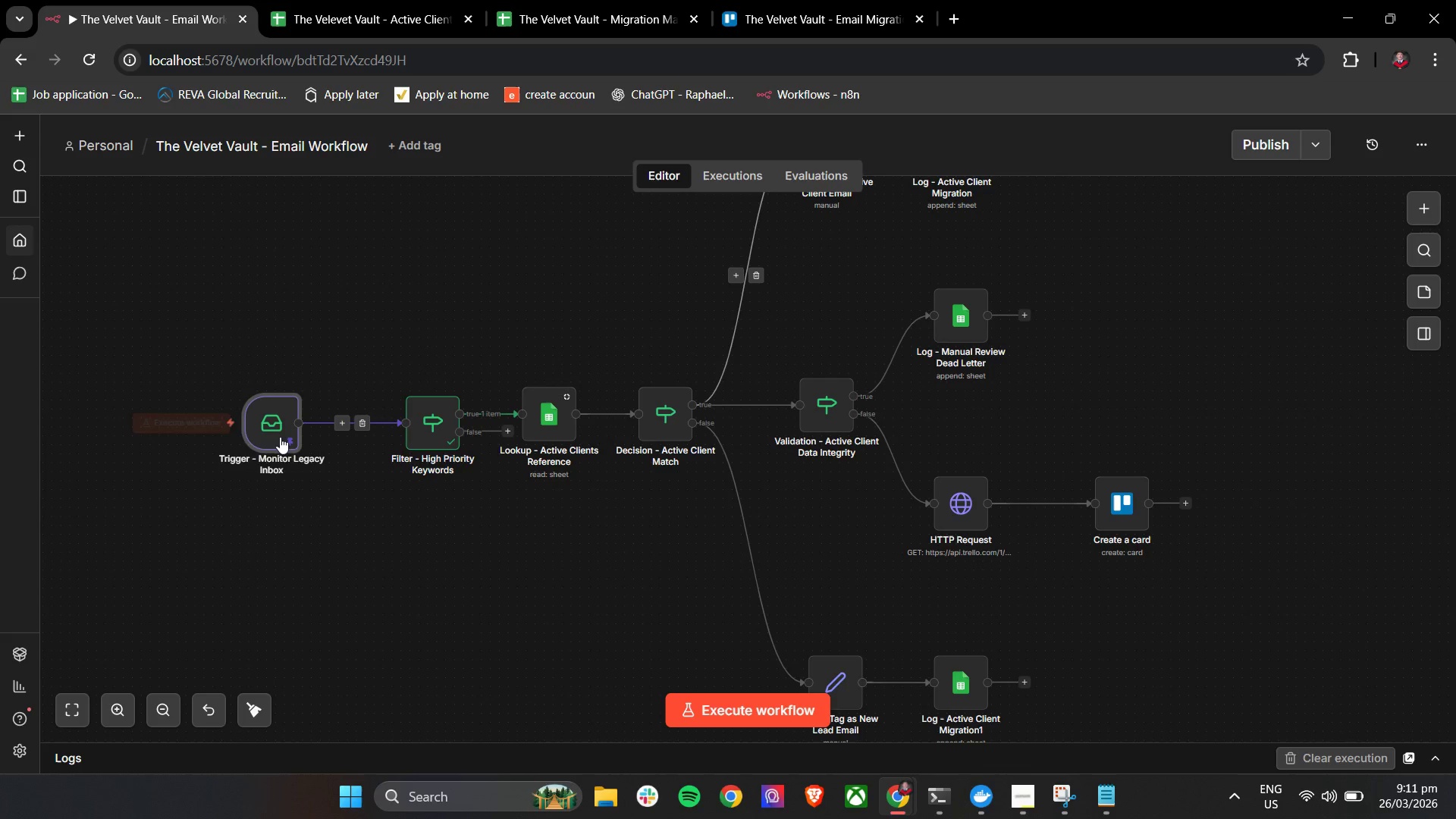 
double_click([274, 435])
 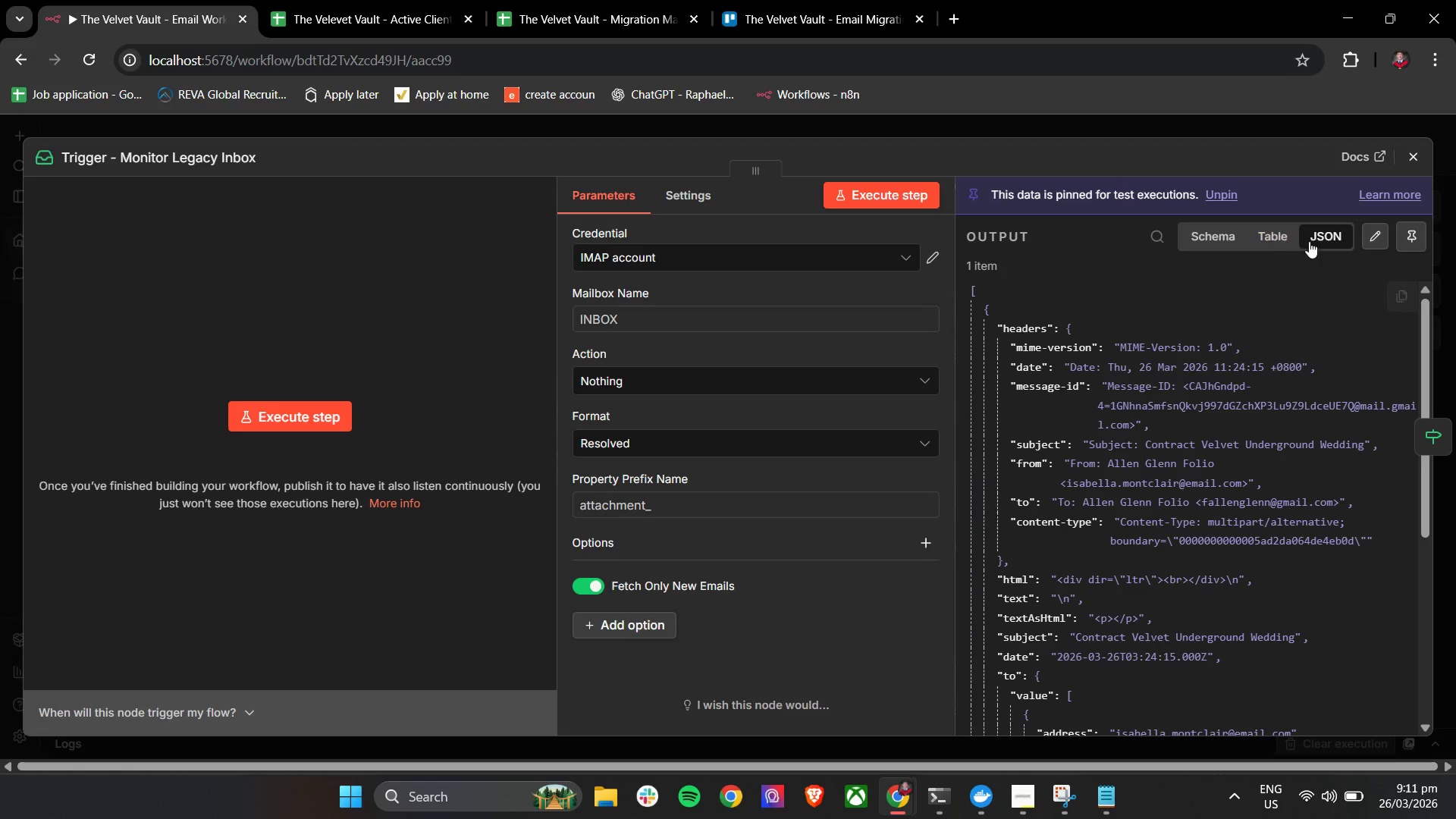 
left_click([1378, 245])
 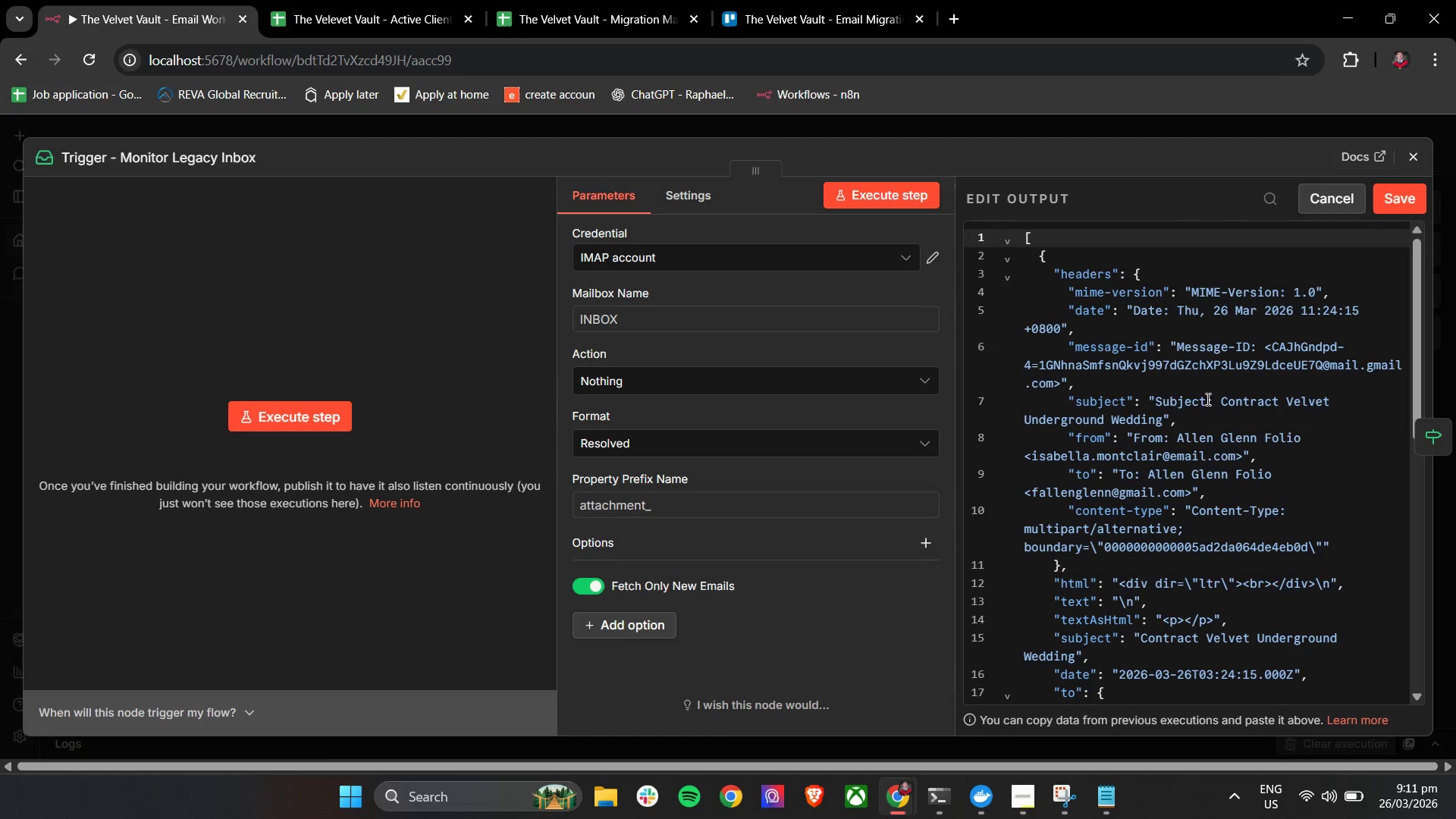 
left_click([1206, 403])
 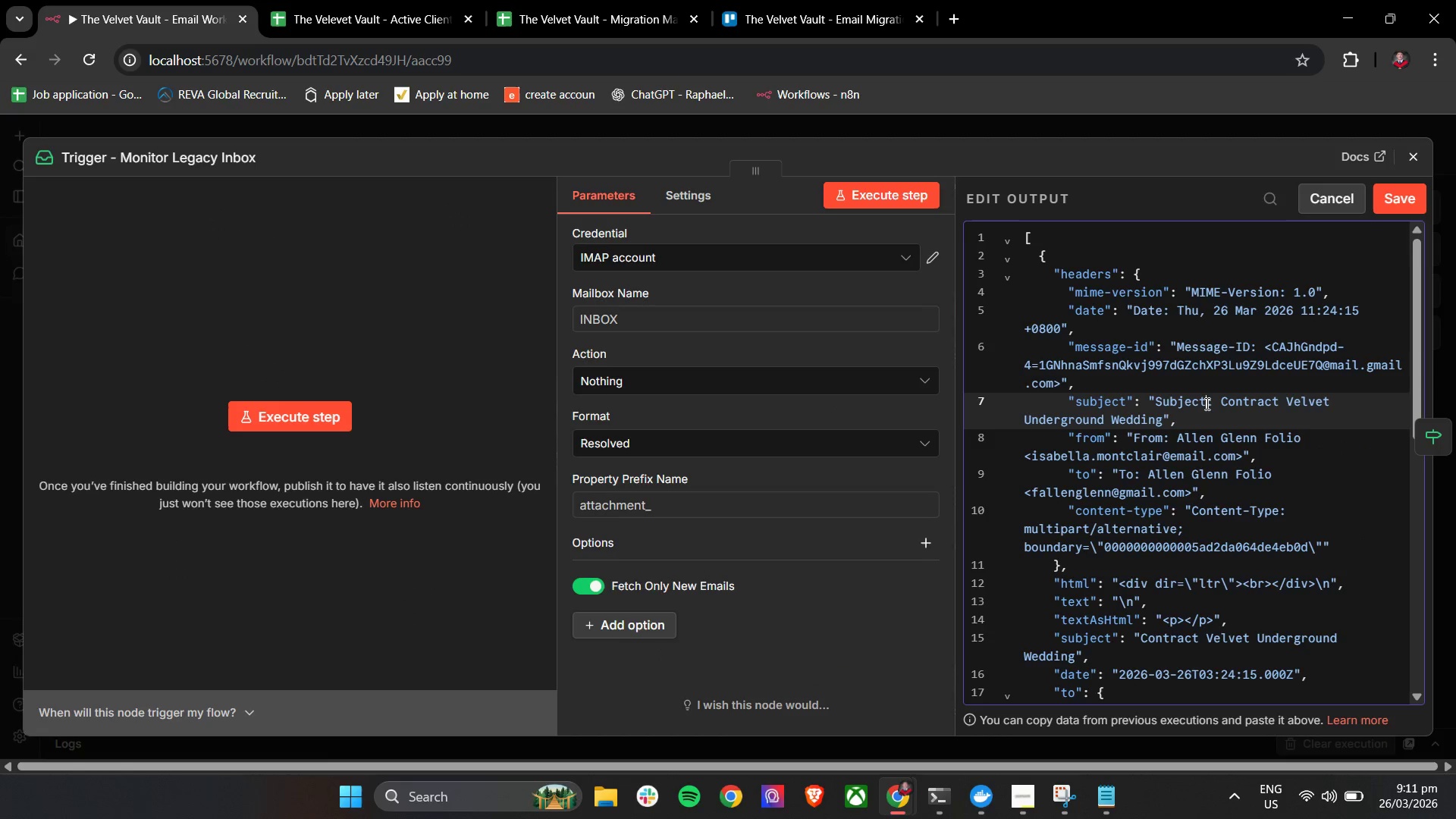 
key(Control+A)
 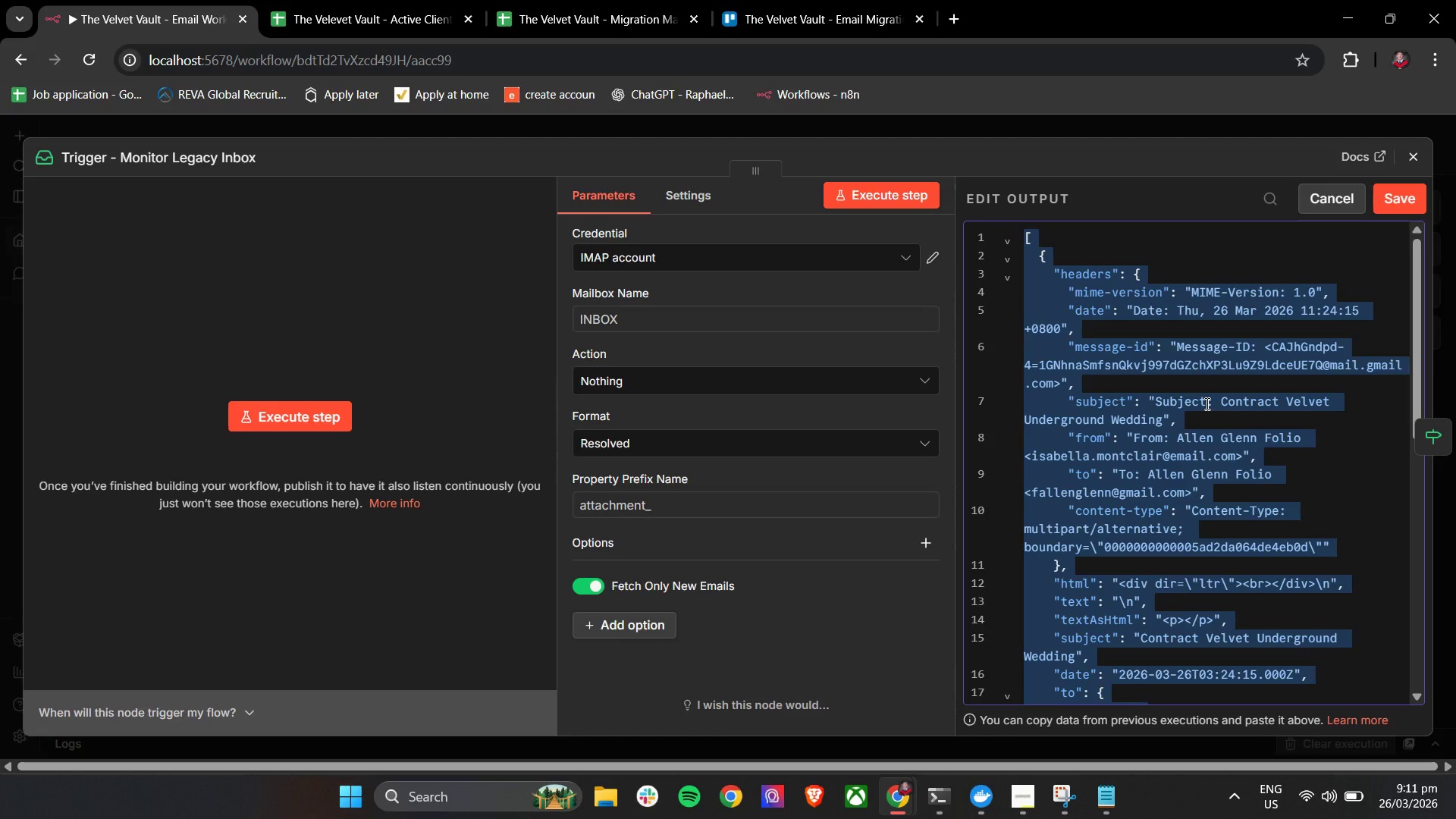 
key(Control+C)
 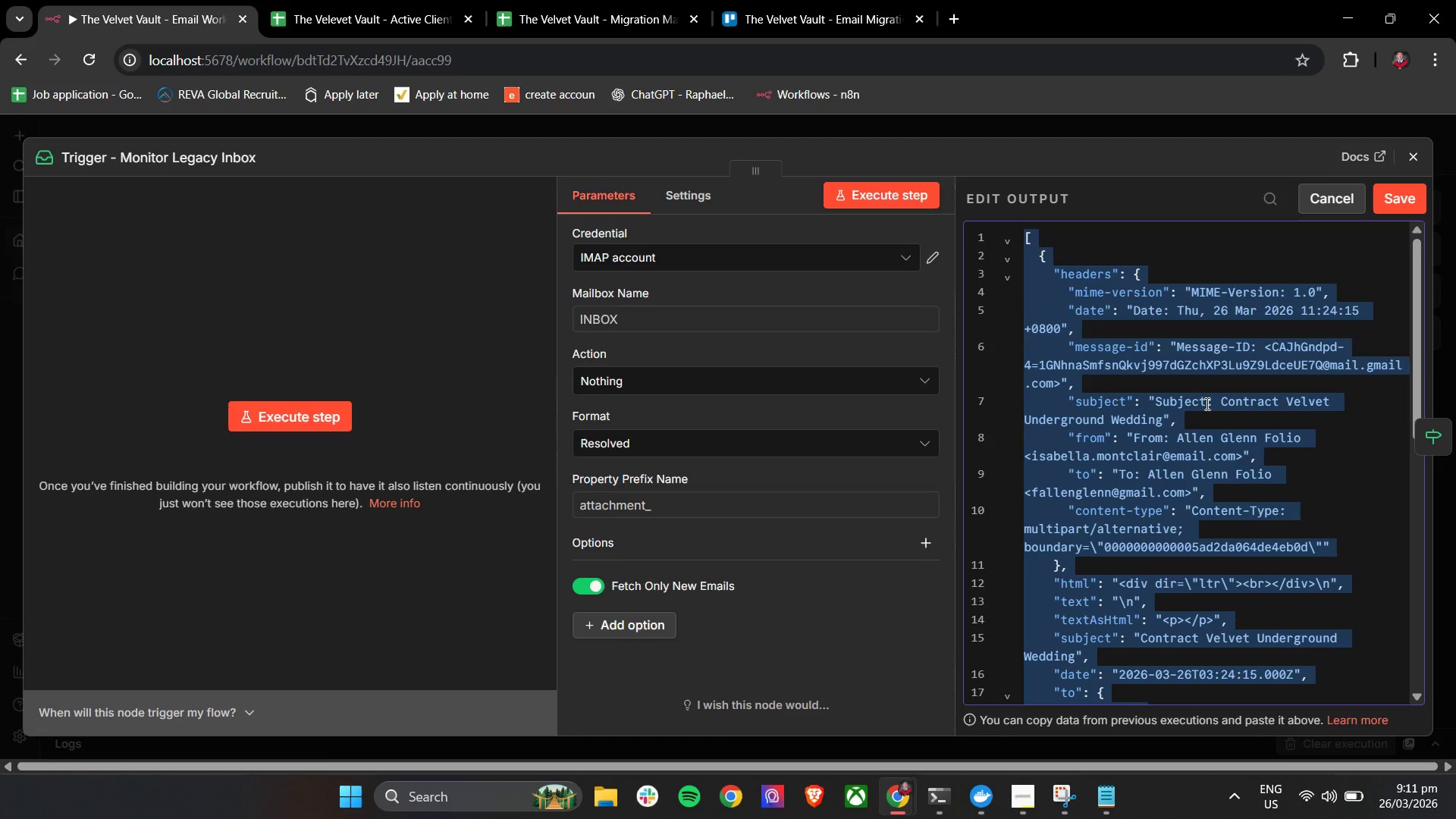 
key(Control+C)
 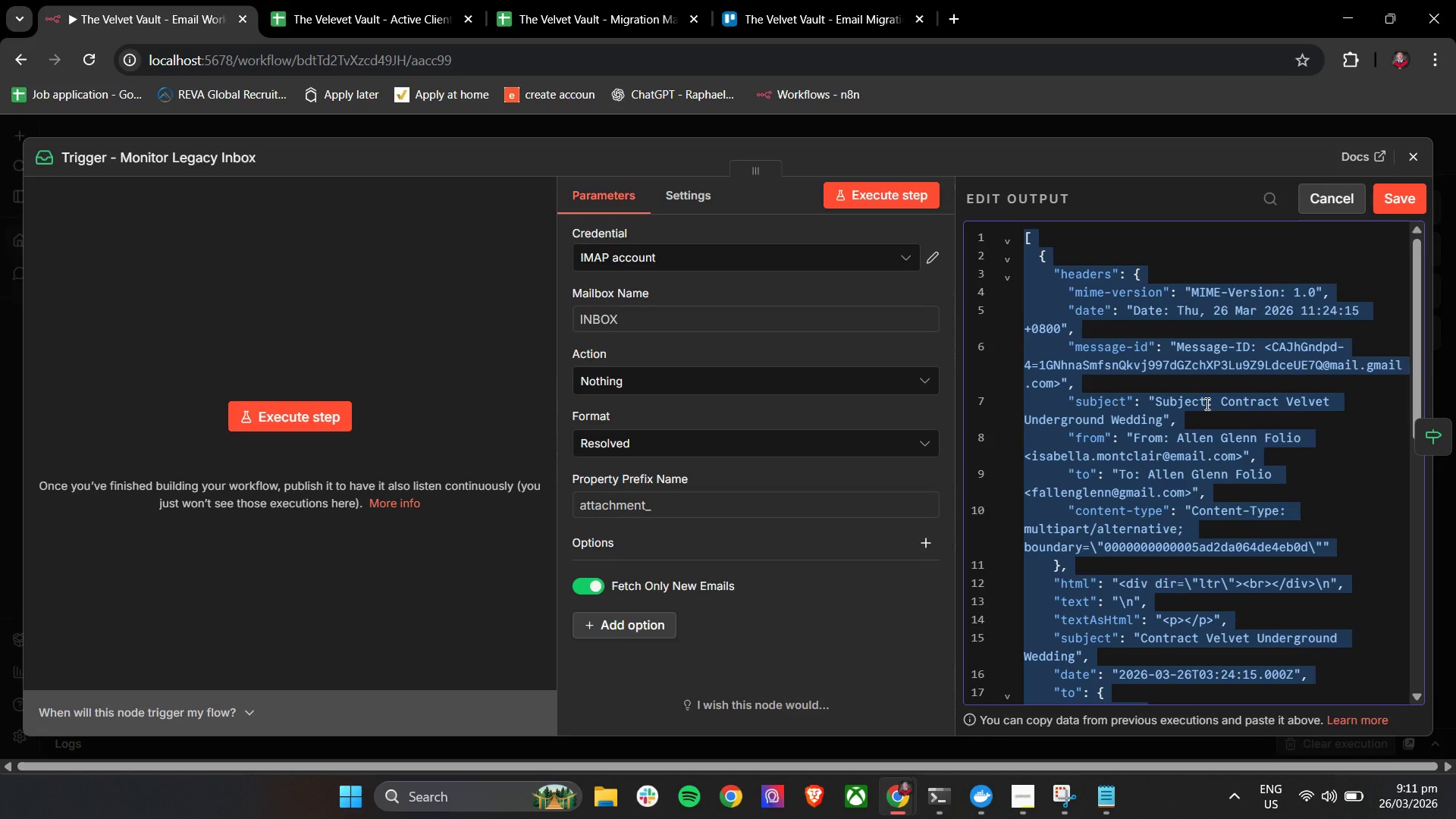 
key(Control+C)
 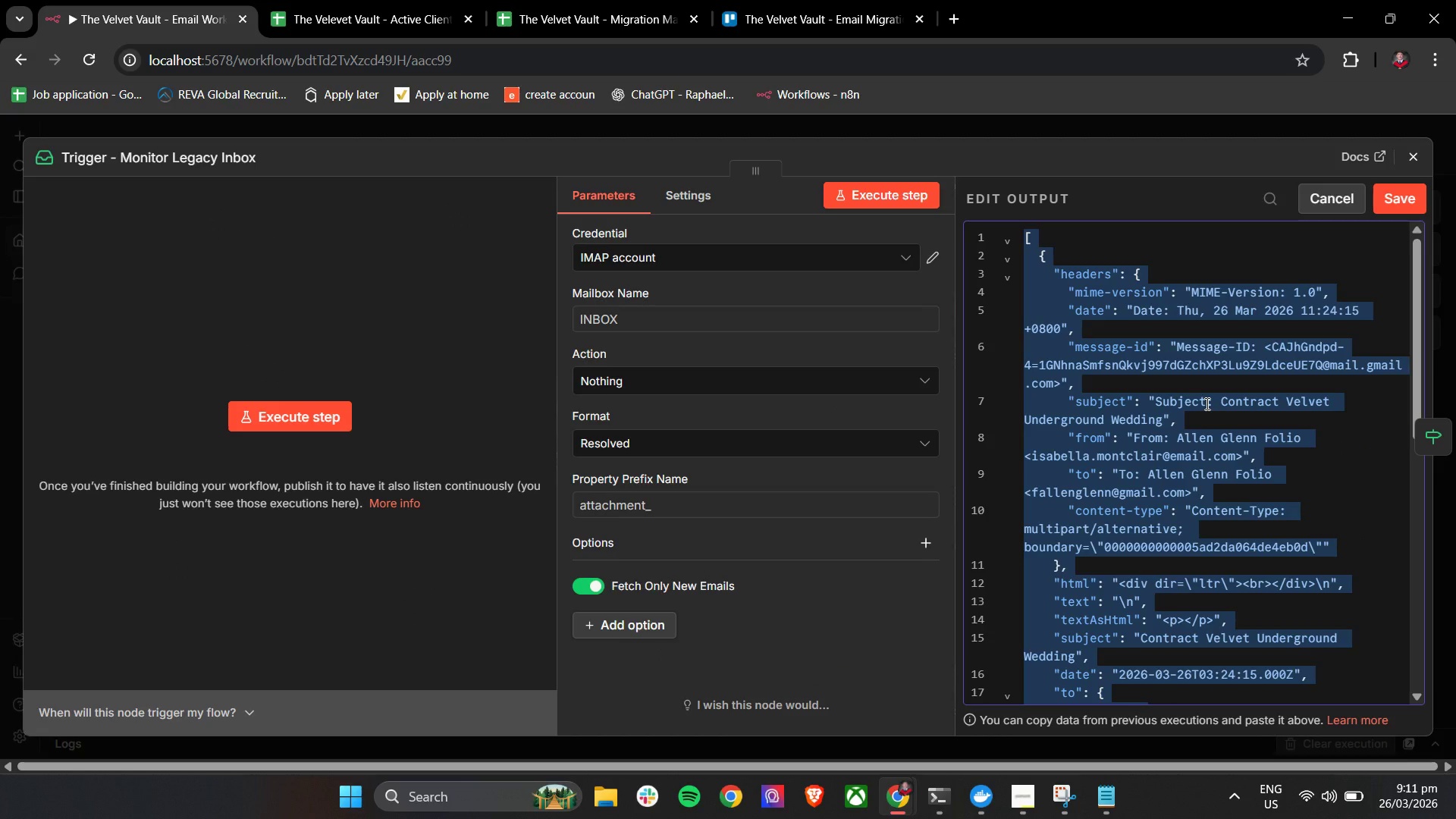 
key(Control+C)
 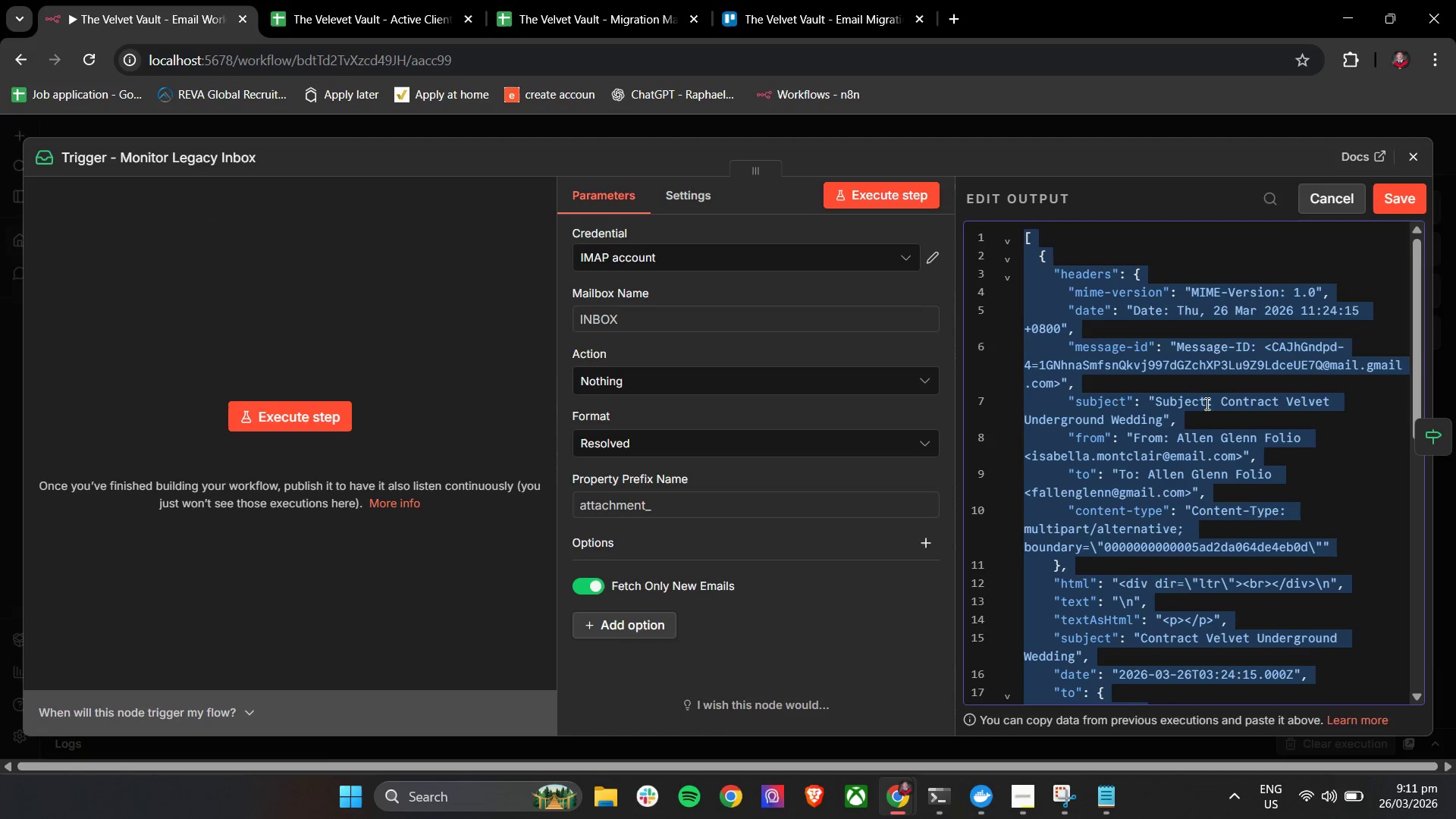 
key(Control+C)
 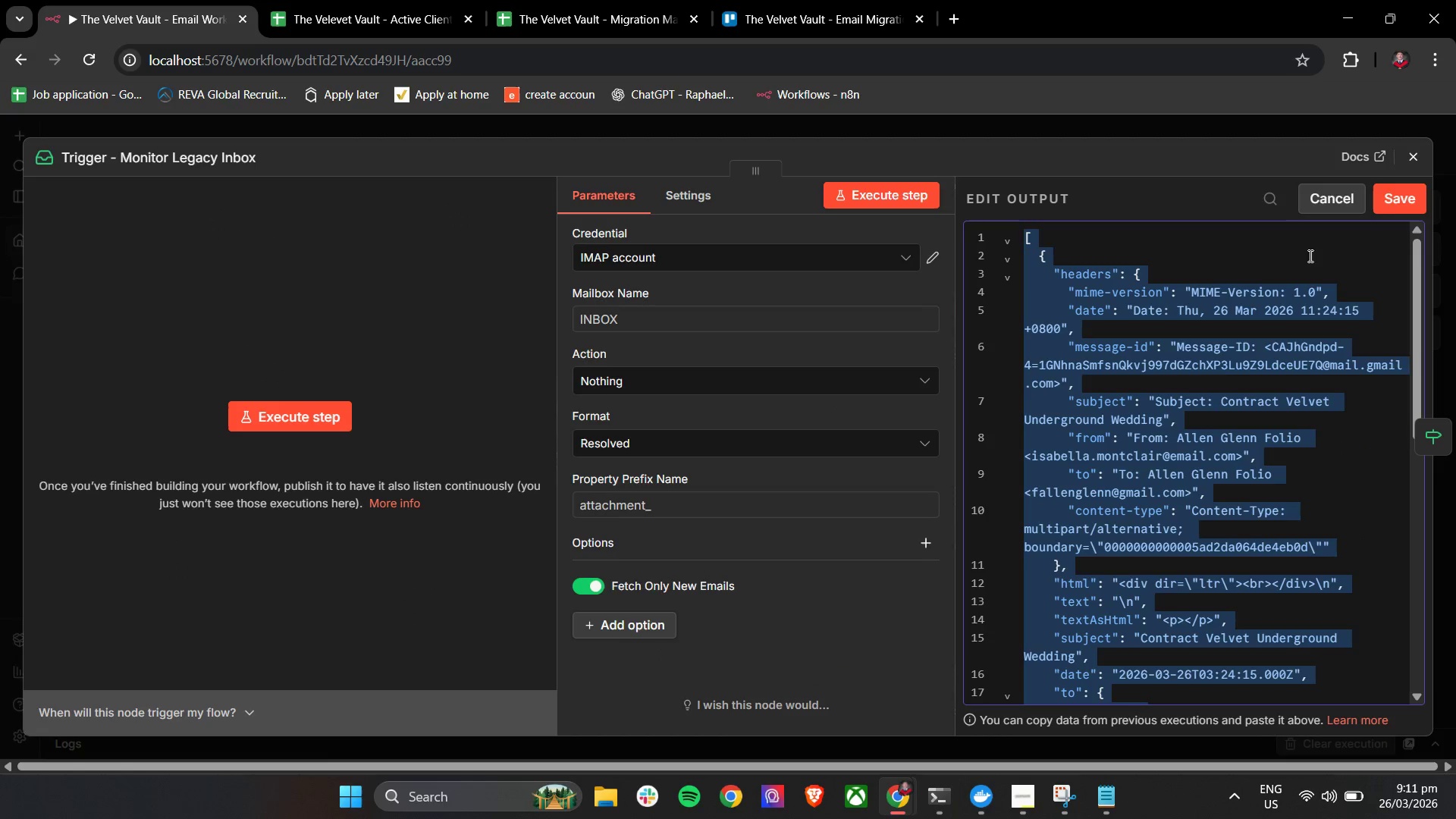 
key(Control+C)
 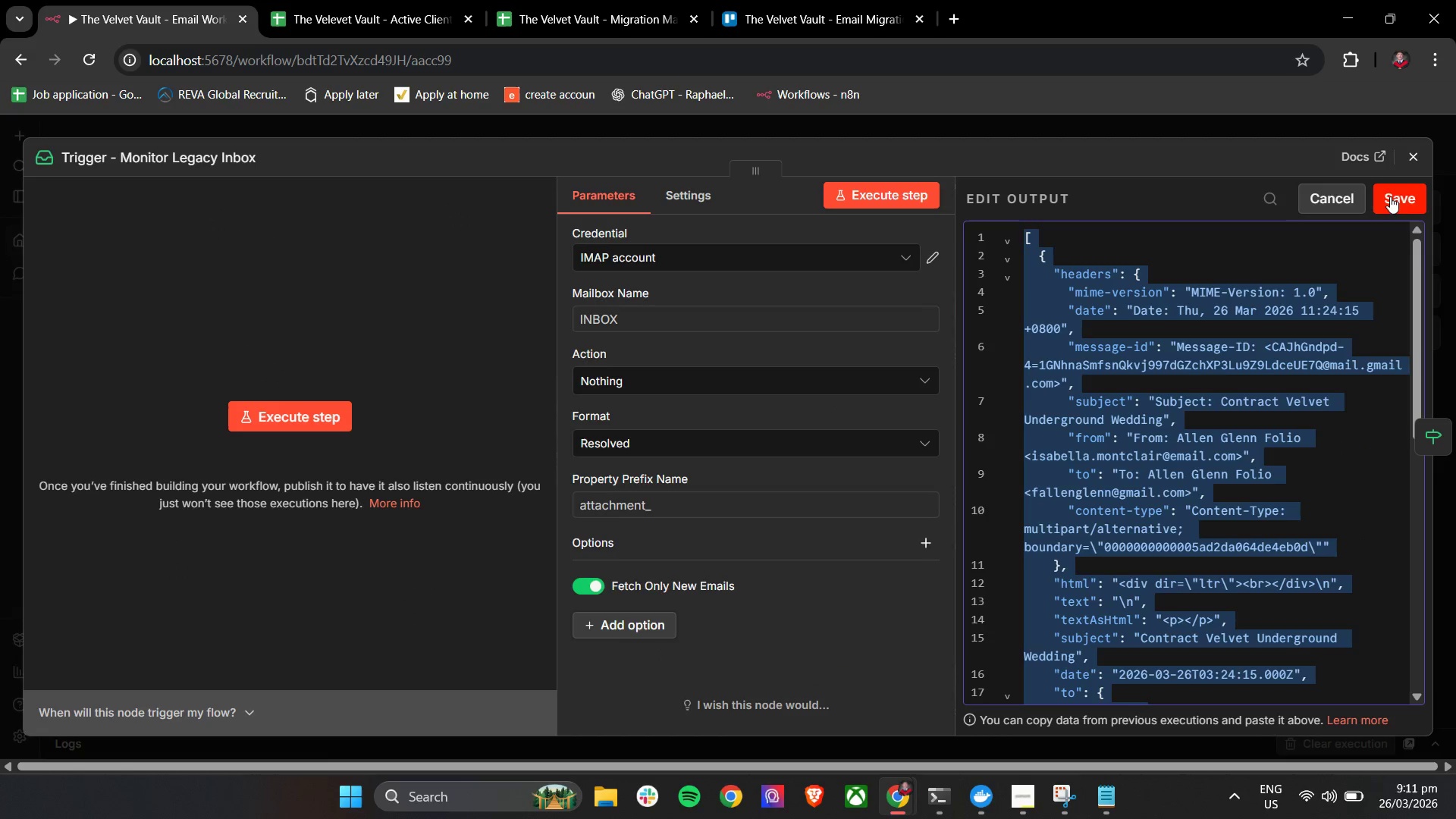 
key(Control+C)
 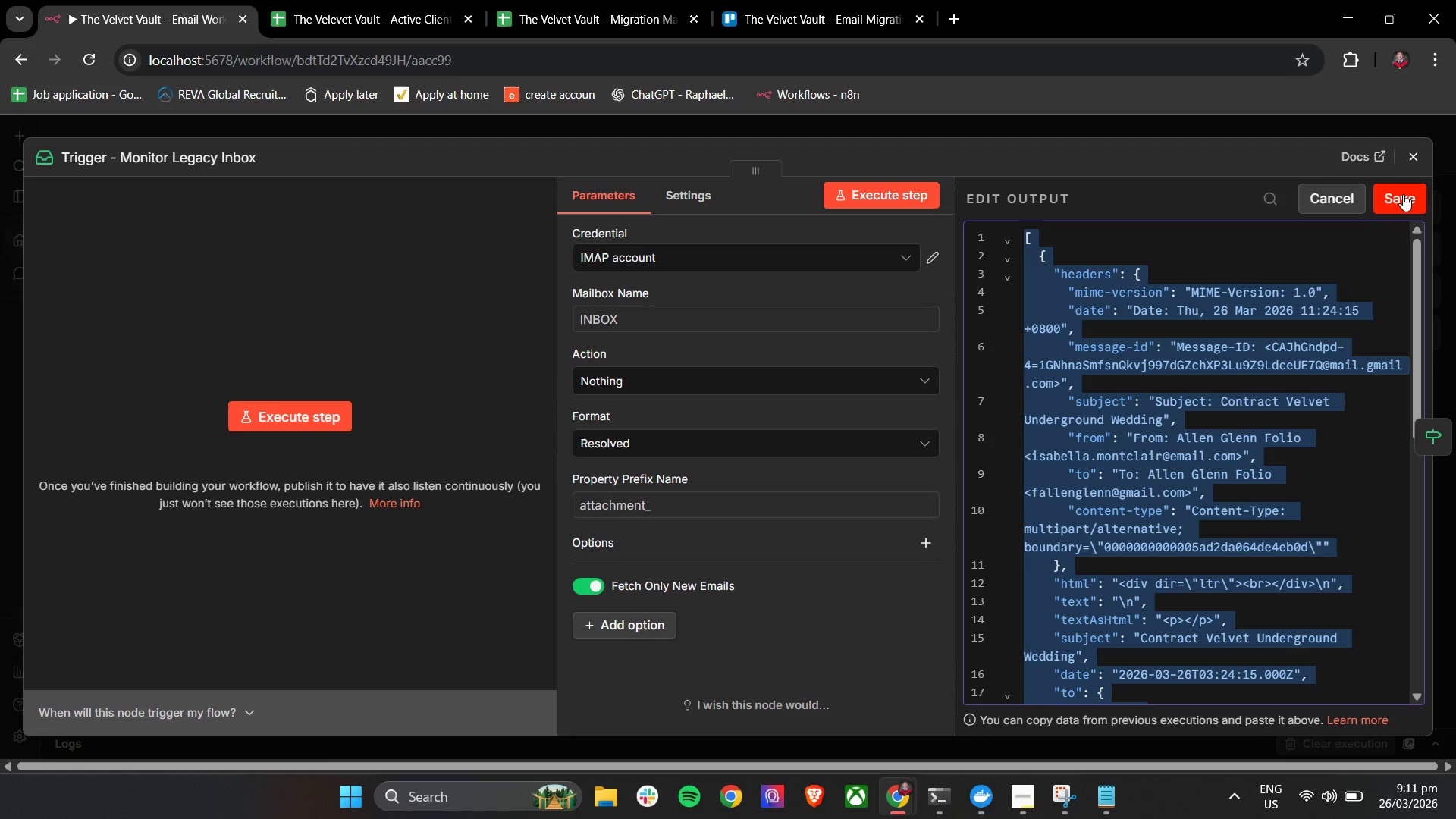 
left_click([1403, 194])
 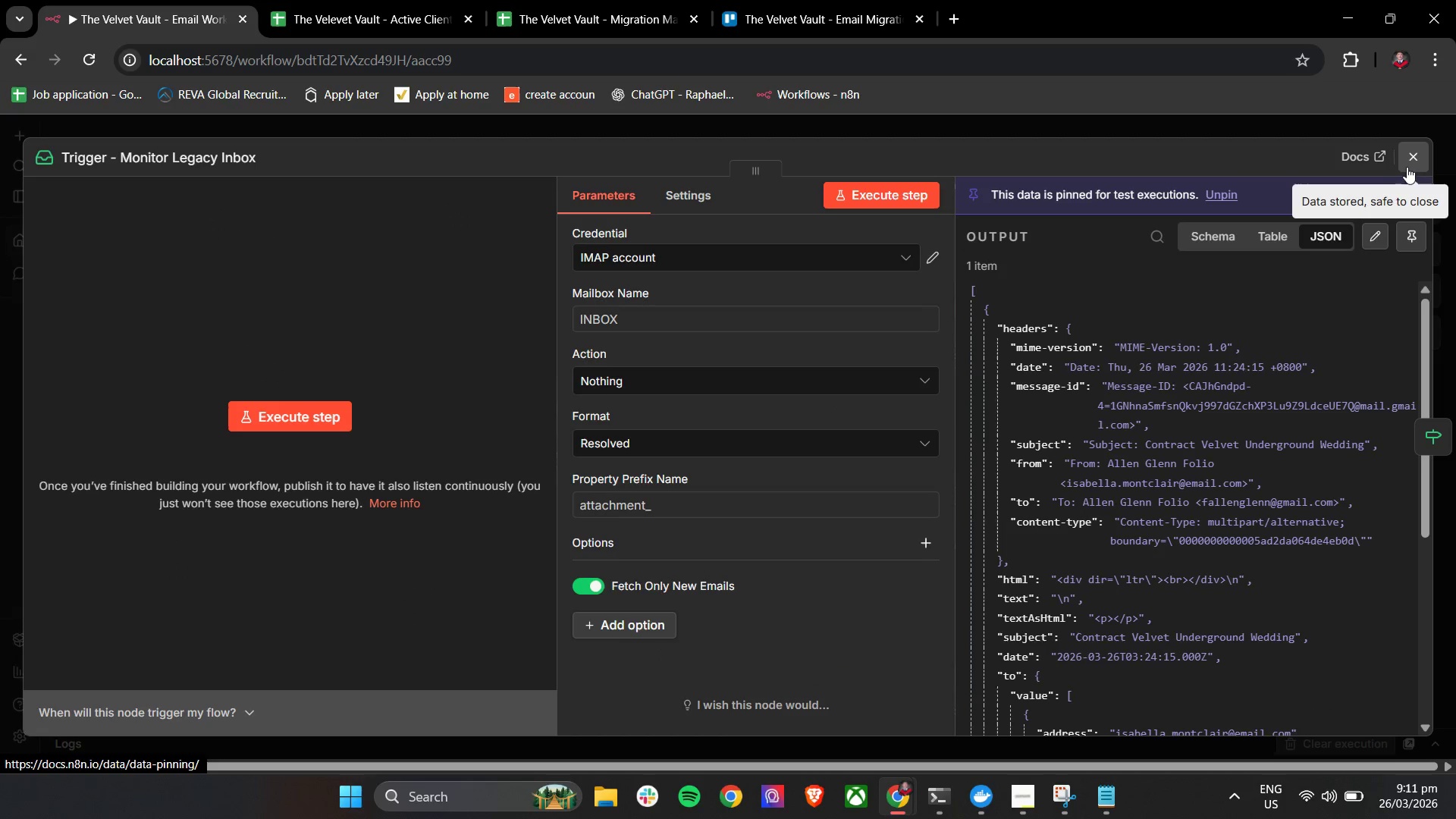 
left_click([1409, 159])
 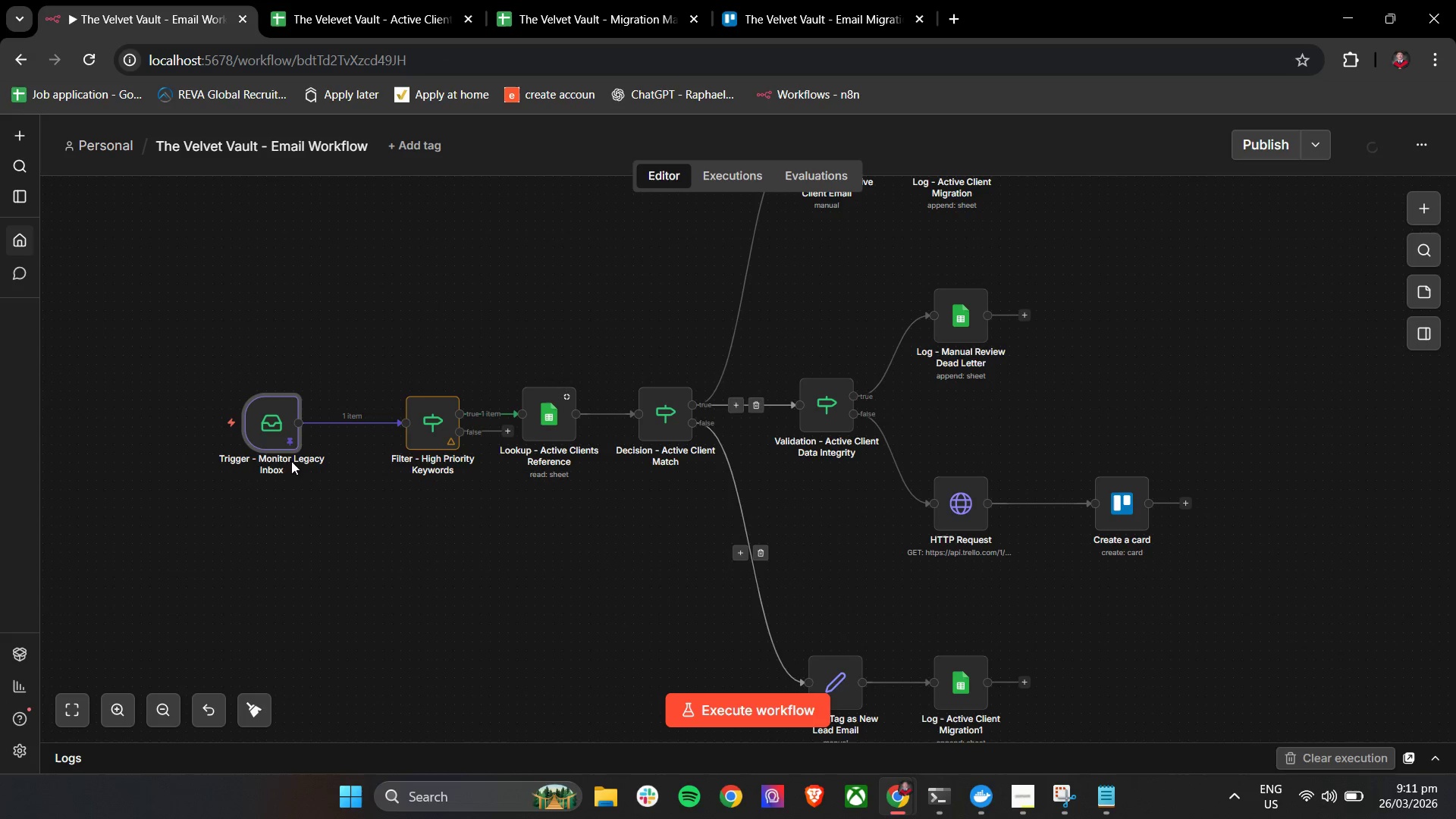 
double_click([278, 438])
 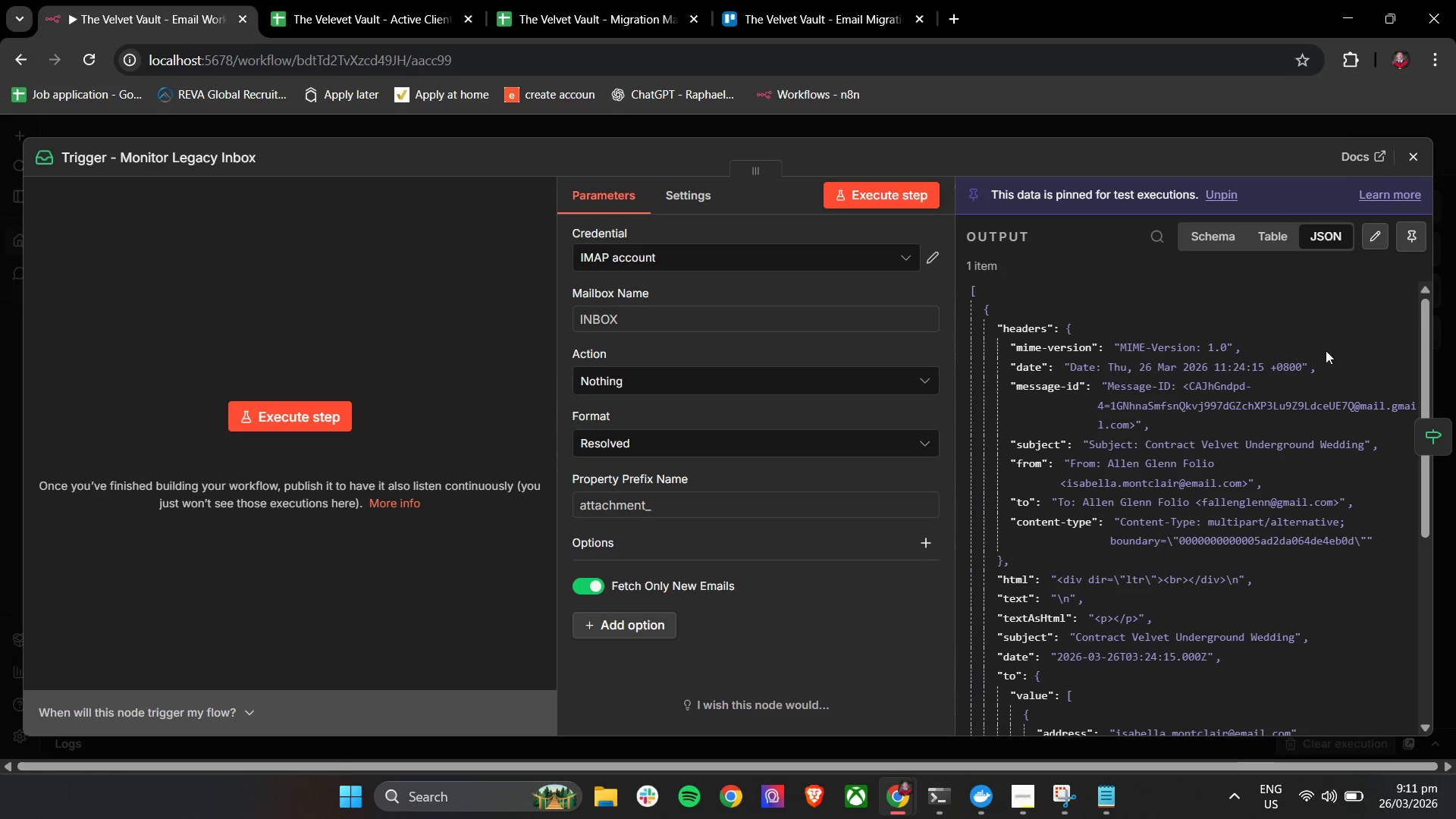 
left_click([1107, 805])
 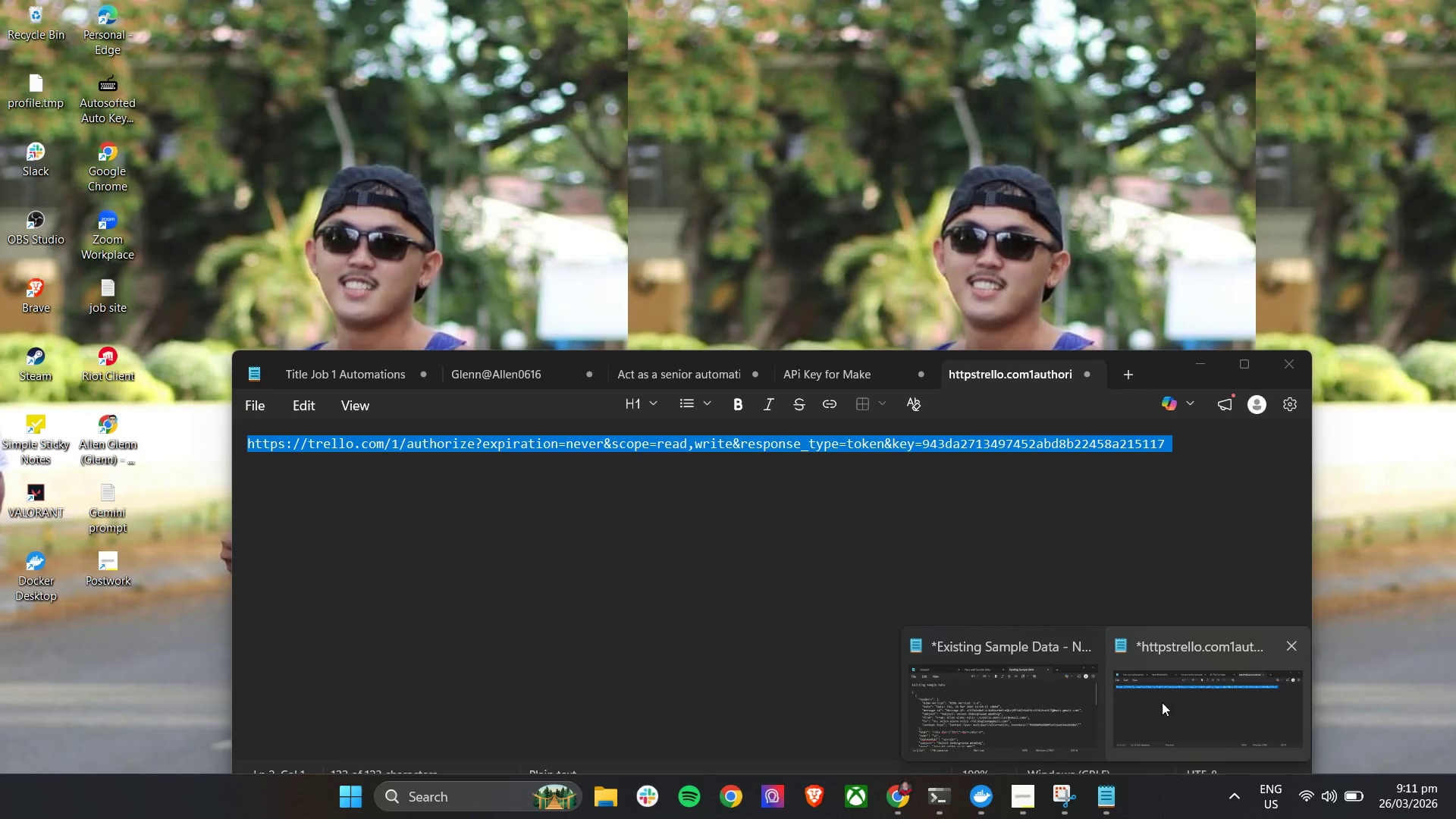 
left_click([1062, 704])
 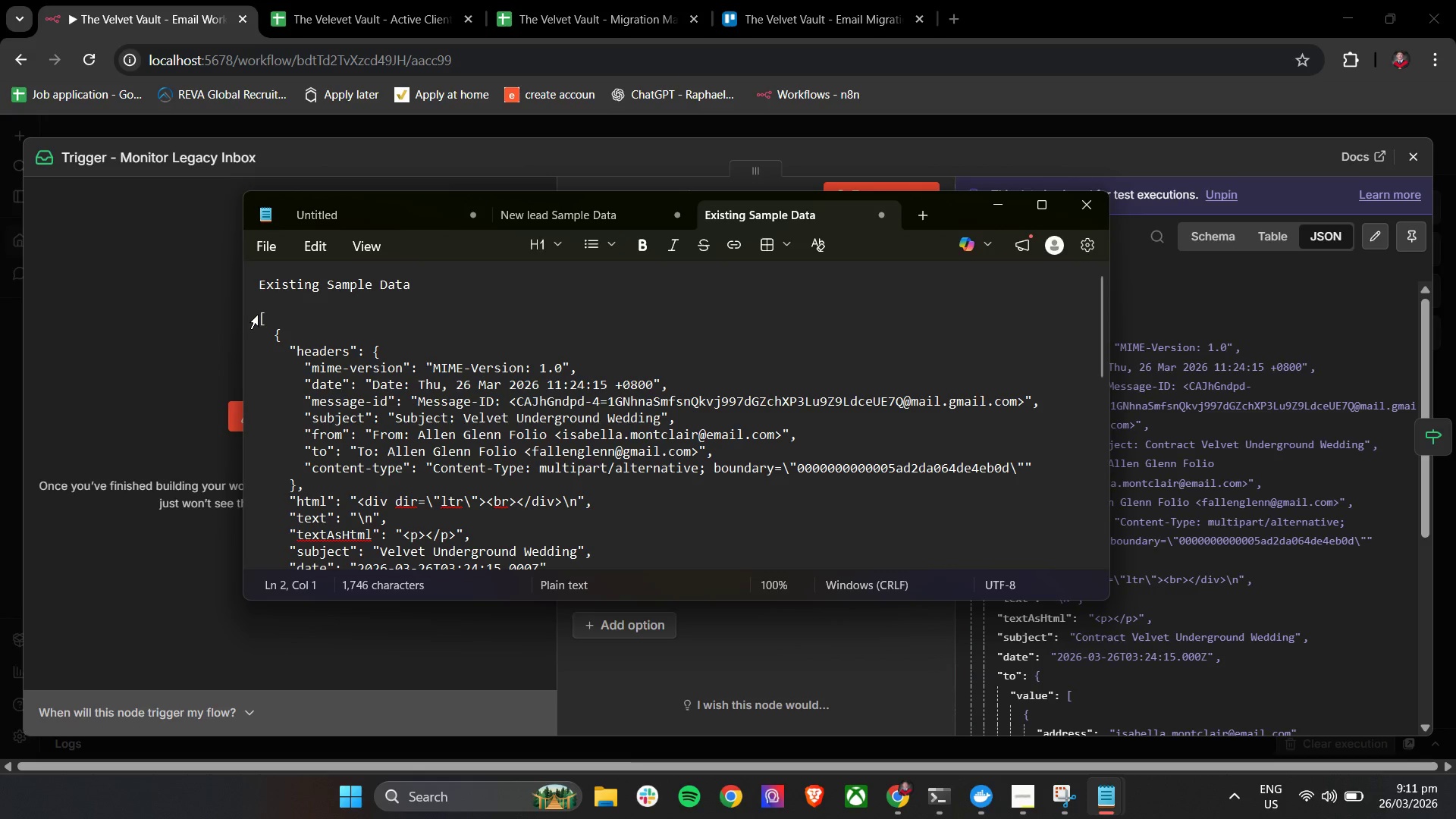 
left_click_drag(start_coordinate=[263, 315], to_coordinate=[280, 347])
 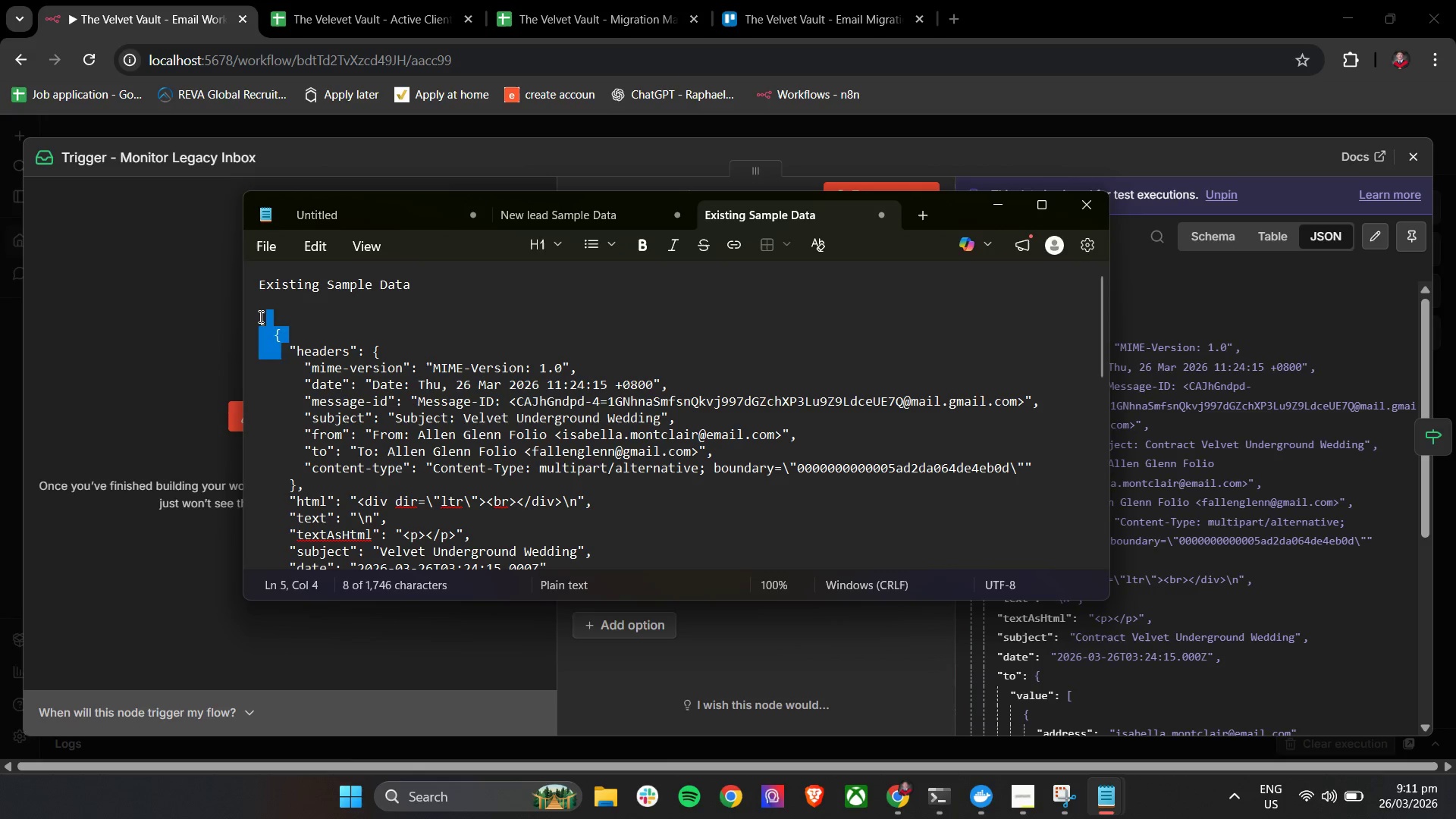 
left_click_drag(start_coordinate=[259, 316], to_coordinate=[747, 667])
 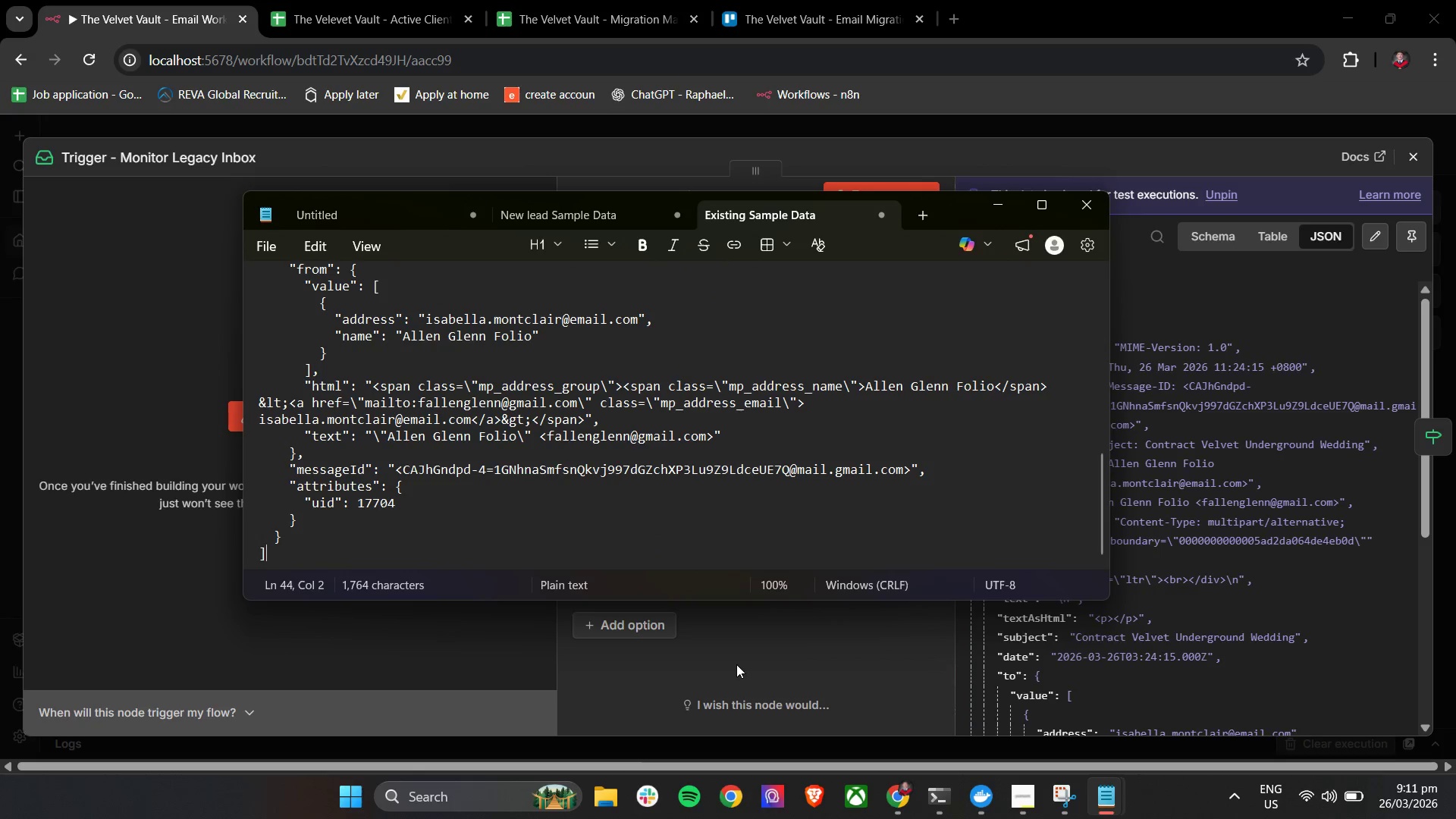 
scroll: coordinate [683, 567], scroll_direction: down, amount: 4.0
 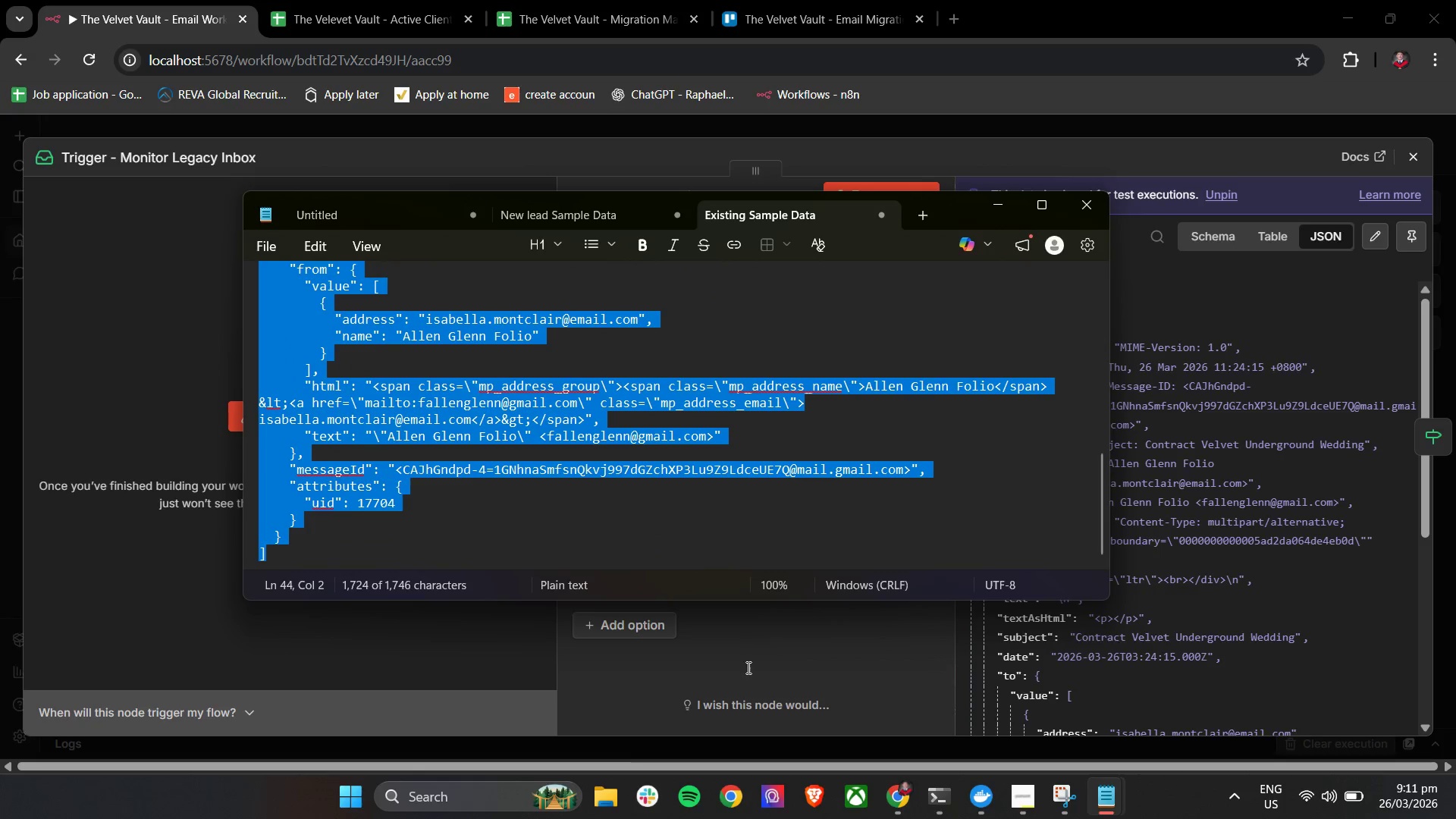 
key(Control+V)
 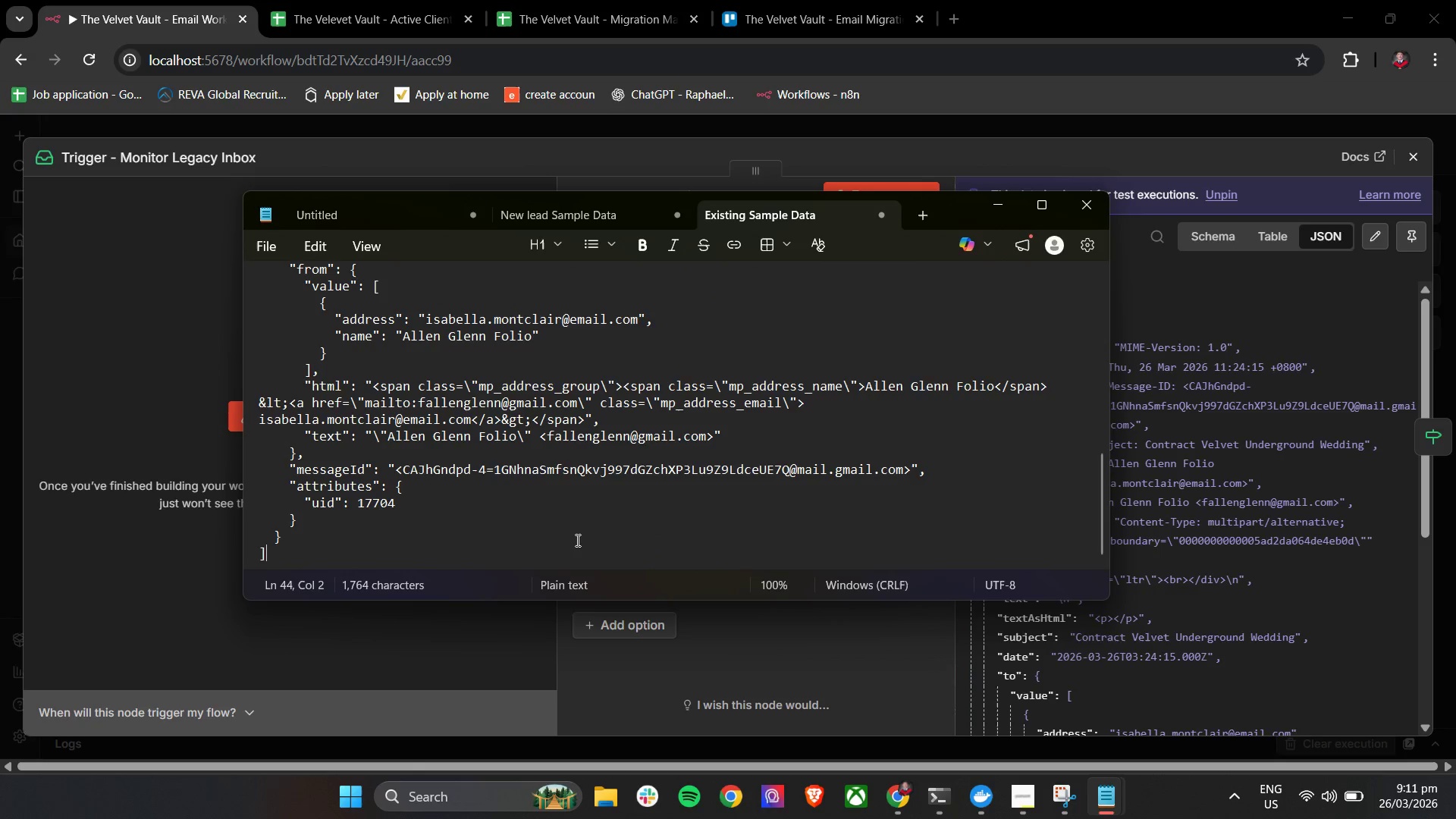 
scroll: coordinate [576, 539], scroll_direction: up, amount: 7.0
 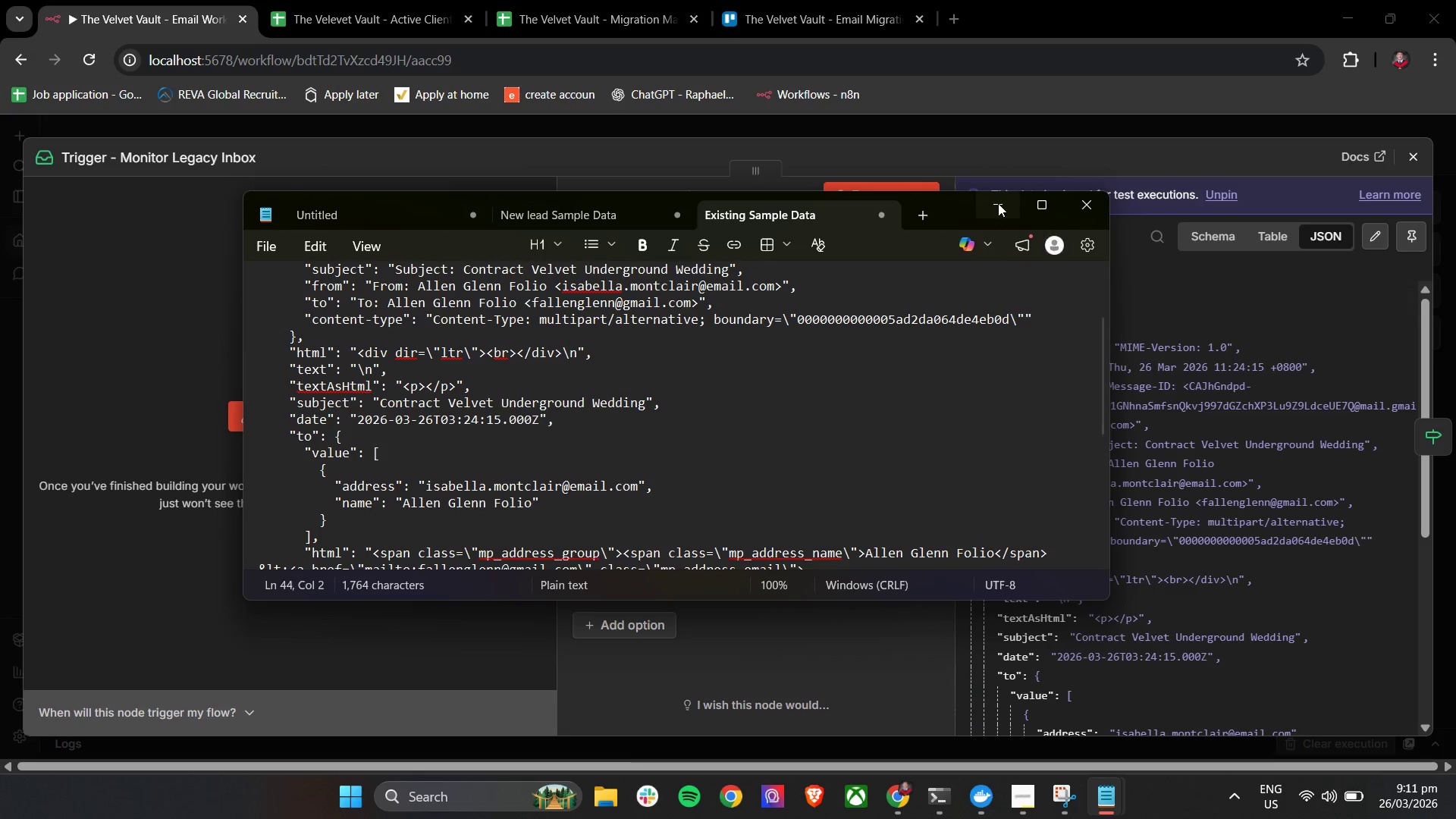 
left_click([993, 203])
 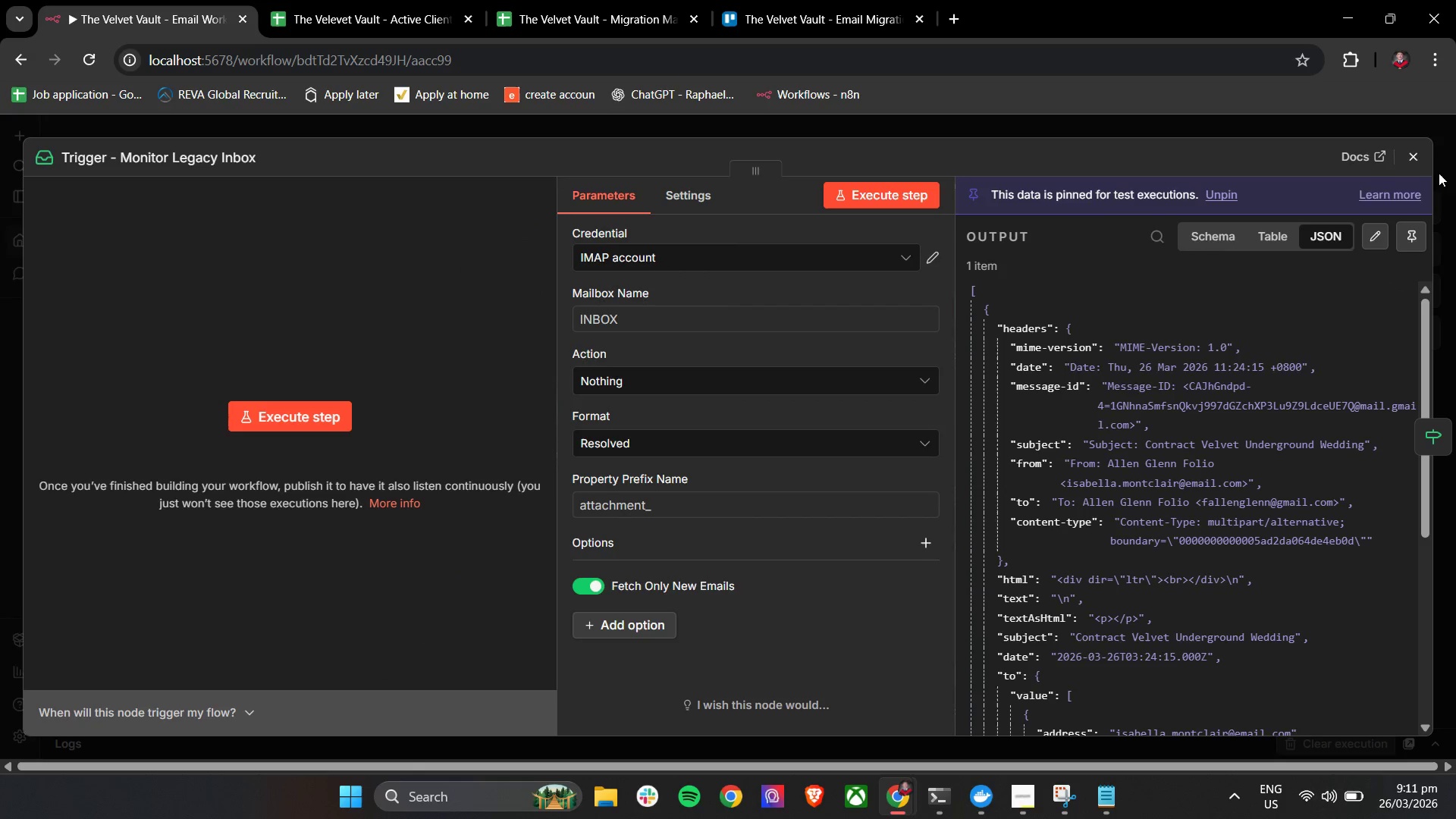 
left_click([1407, 158])
 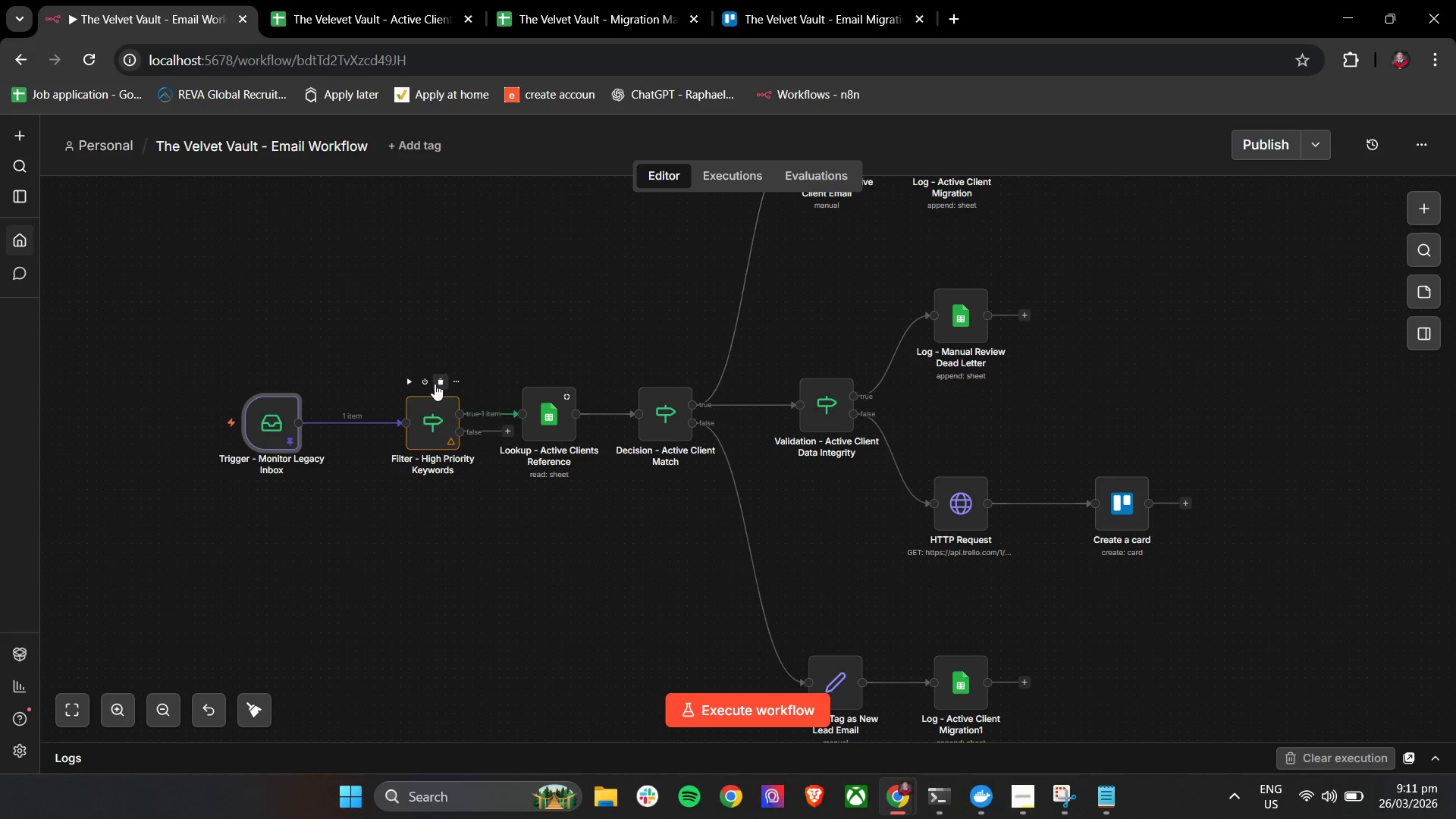 
left_click([412, 381])
 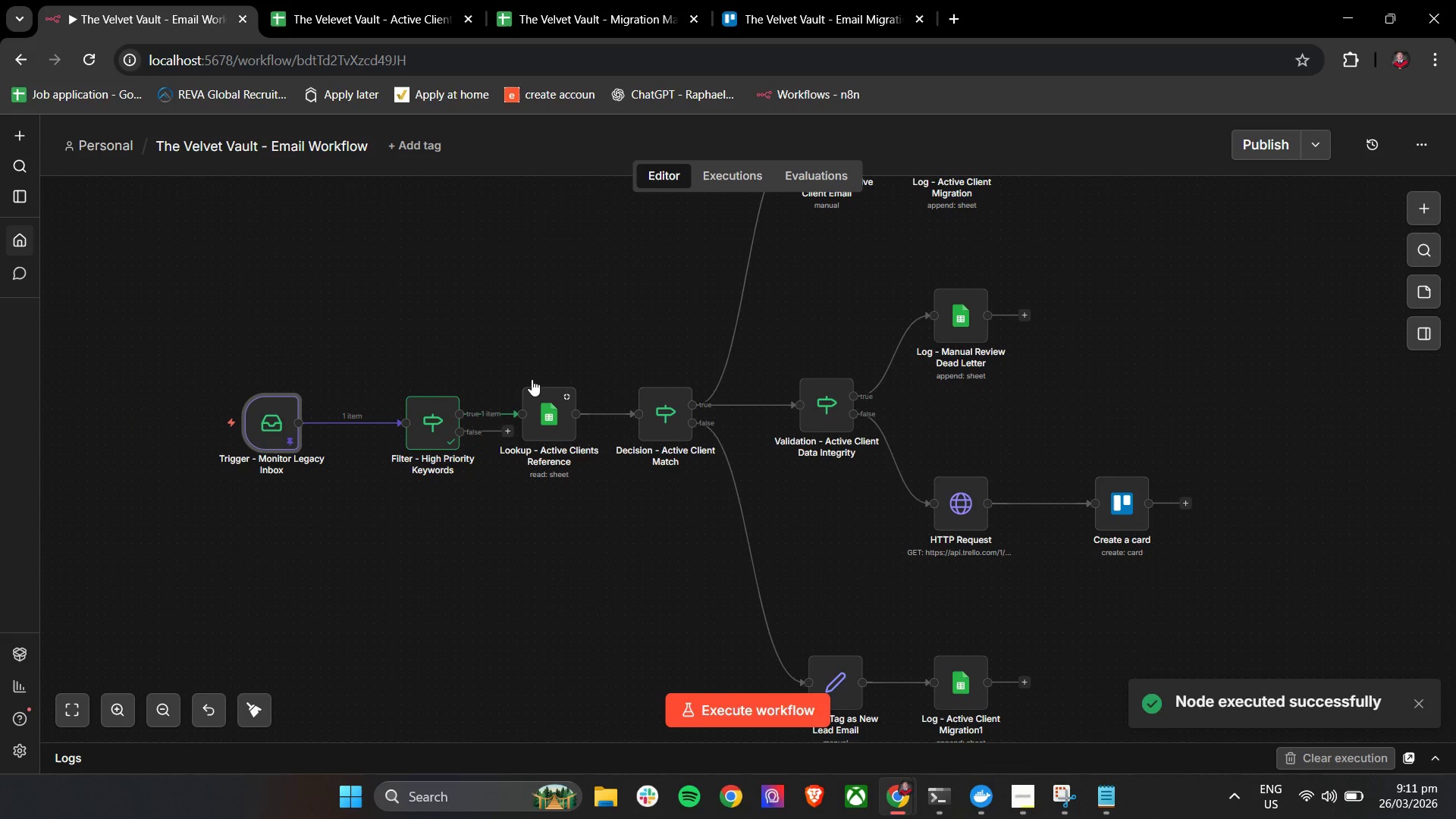 
left_click([529, 372])
 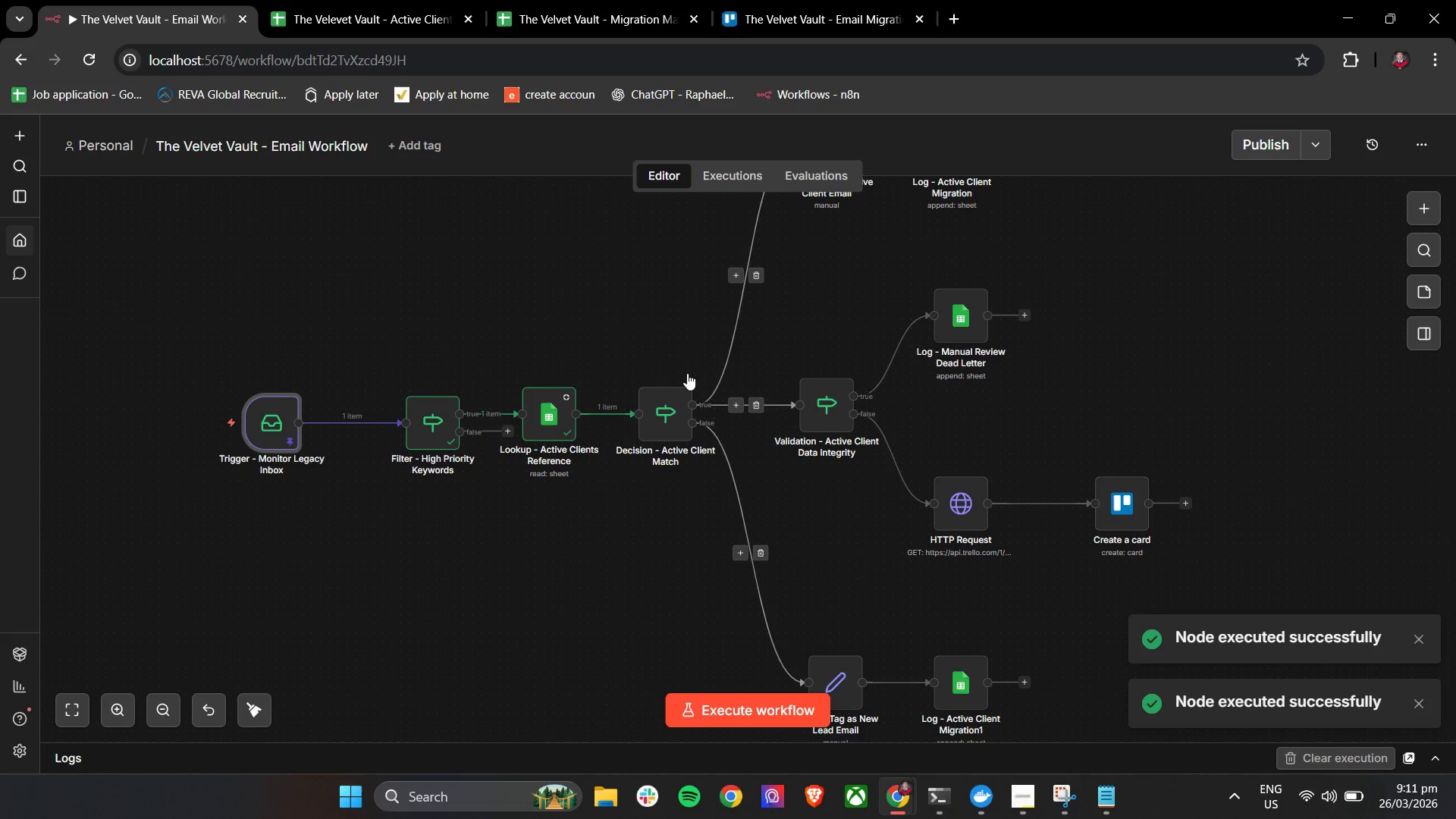 
left_click([637, 377])
 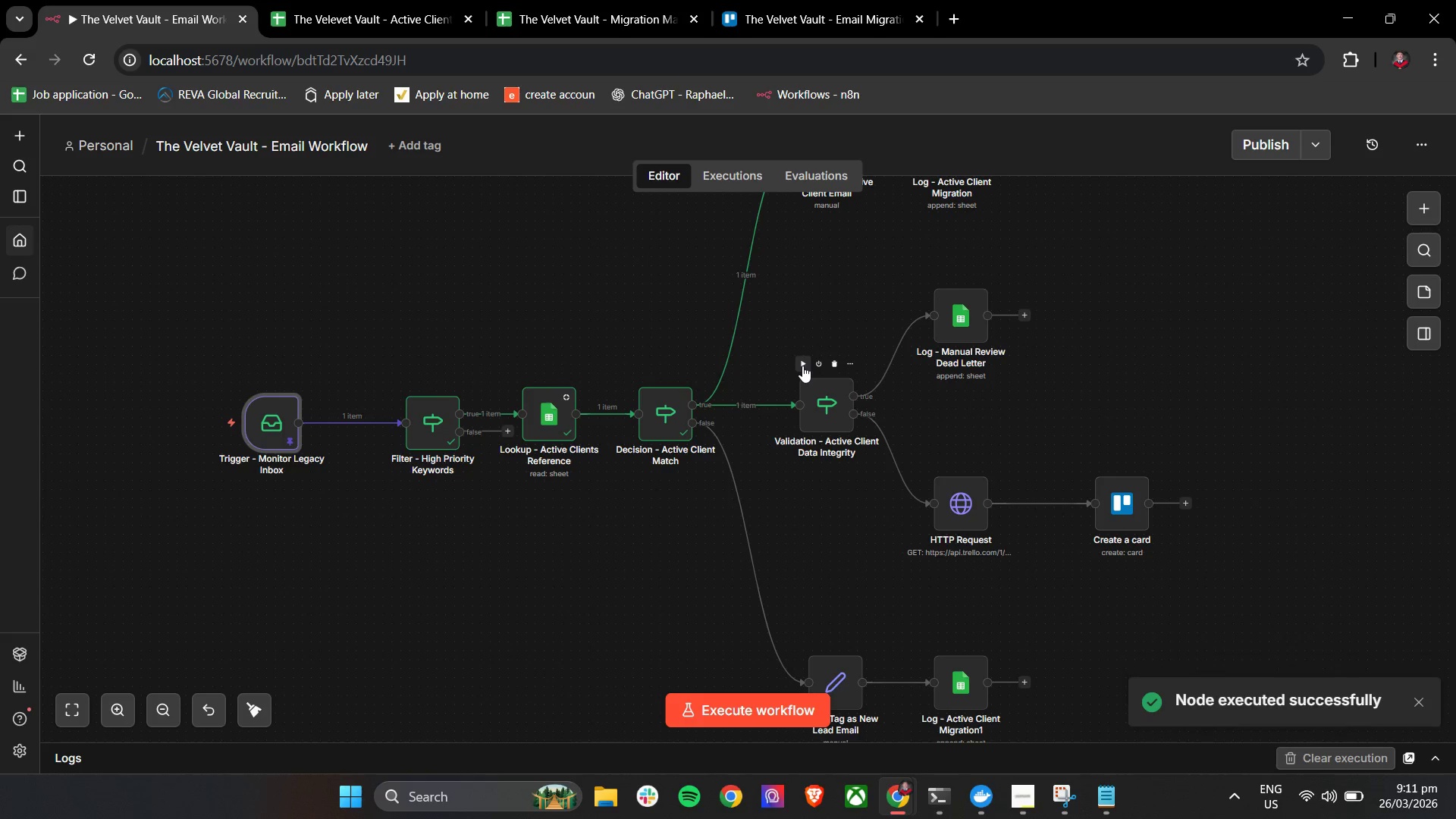 
double_click([815, 414])
 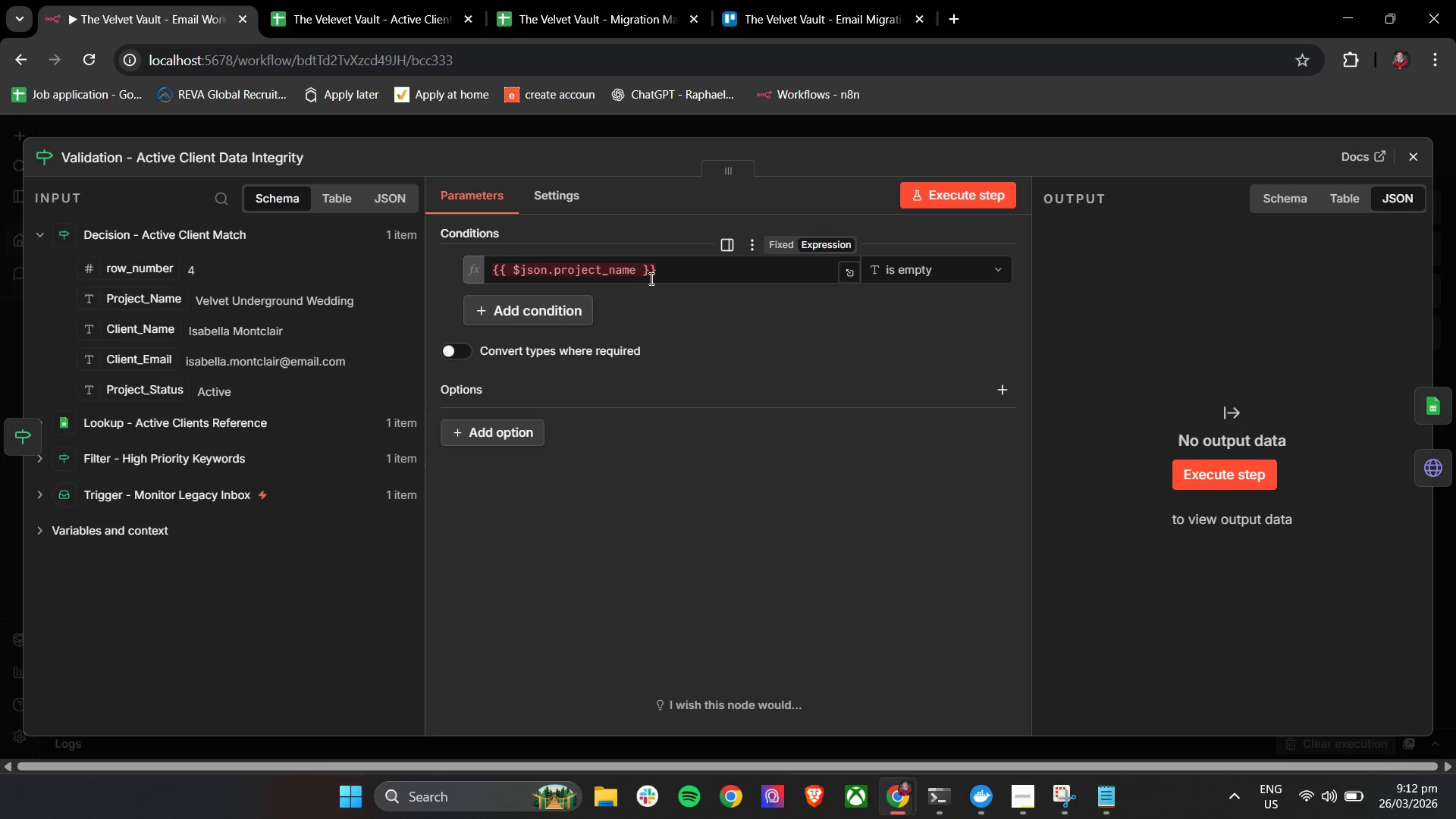 
wait(6.03)
 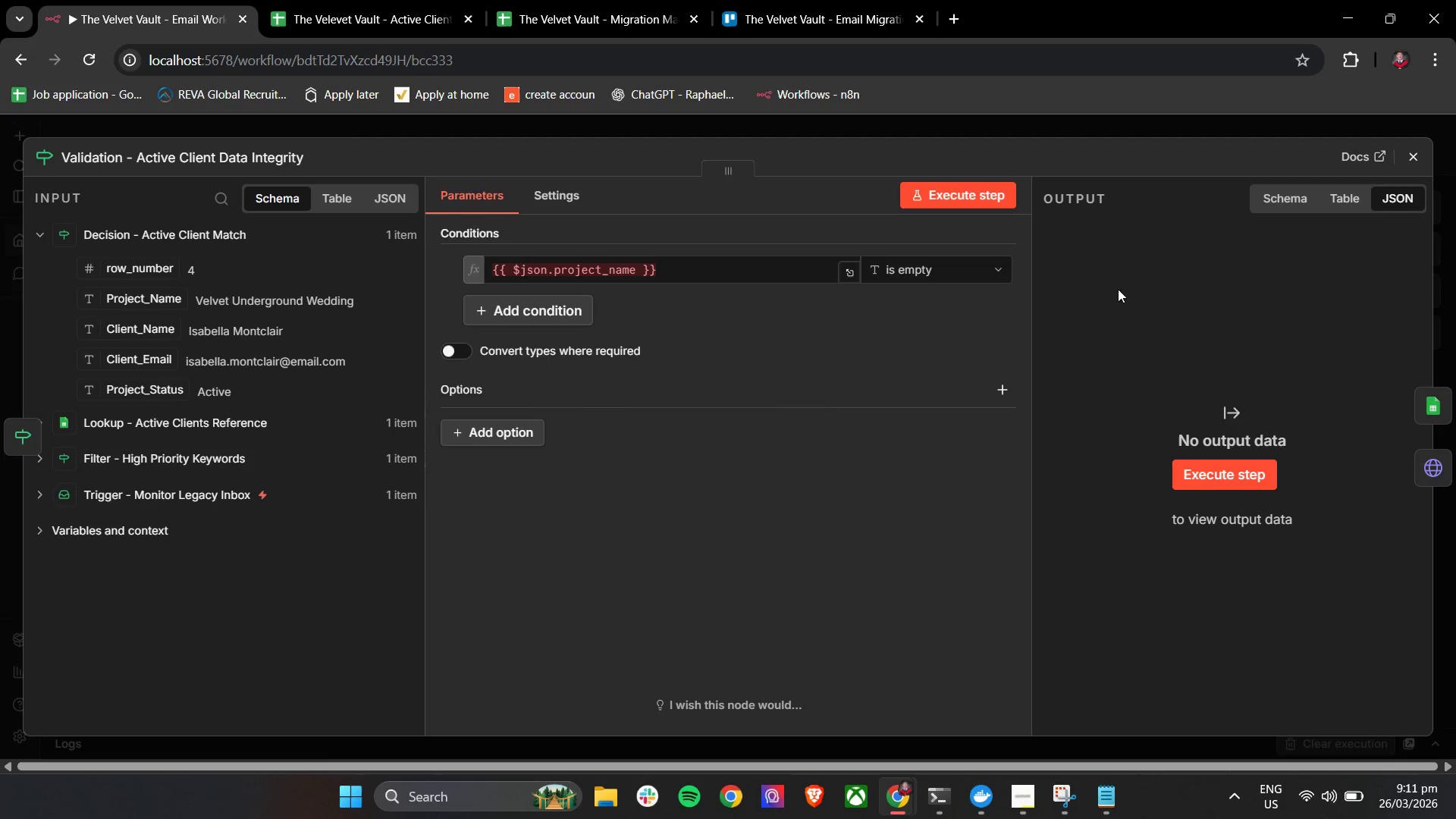 
left_click([623, 443])
 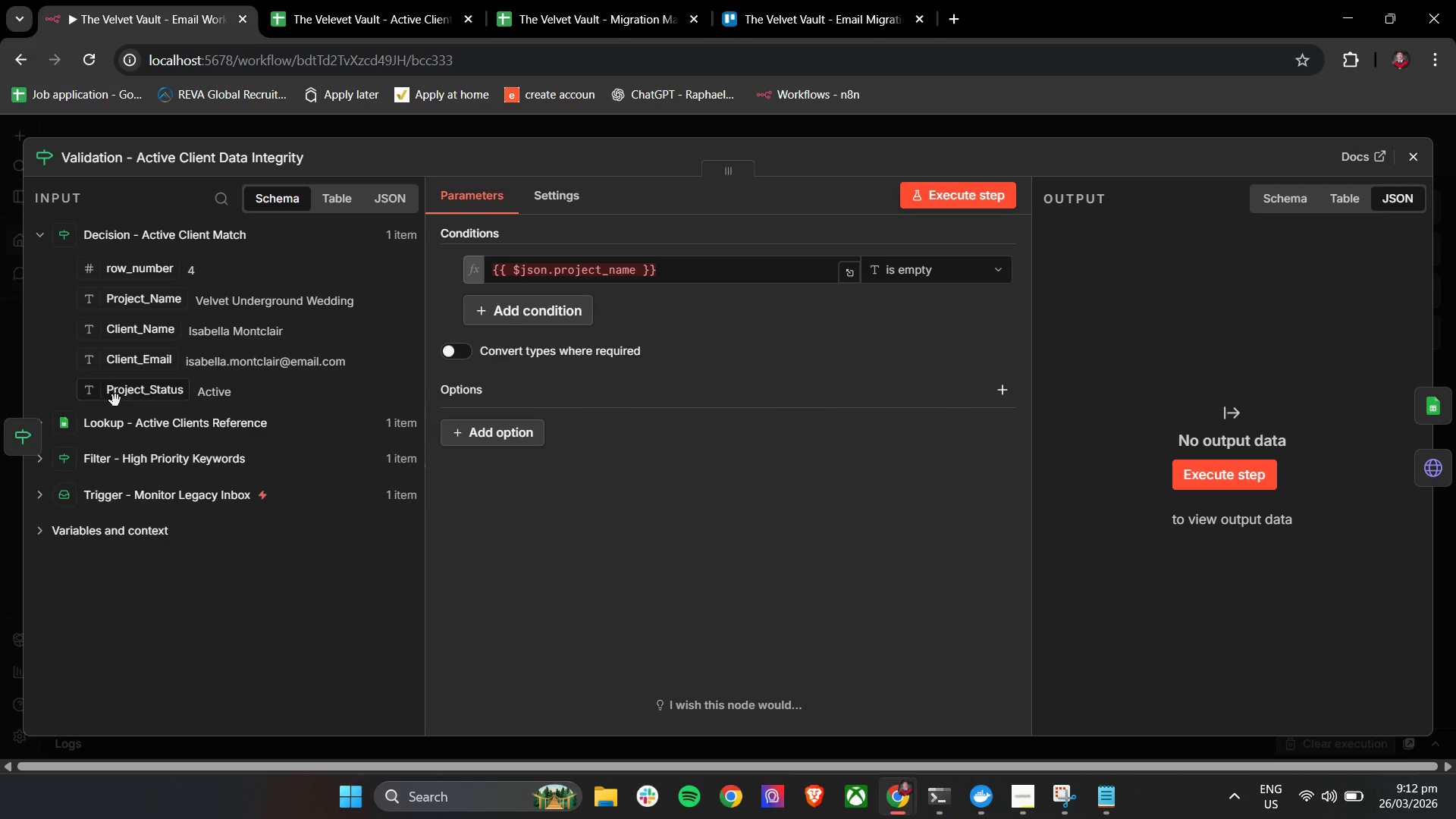 
wait(8.36)
 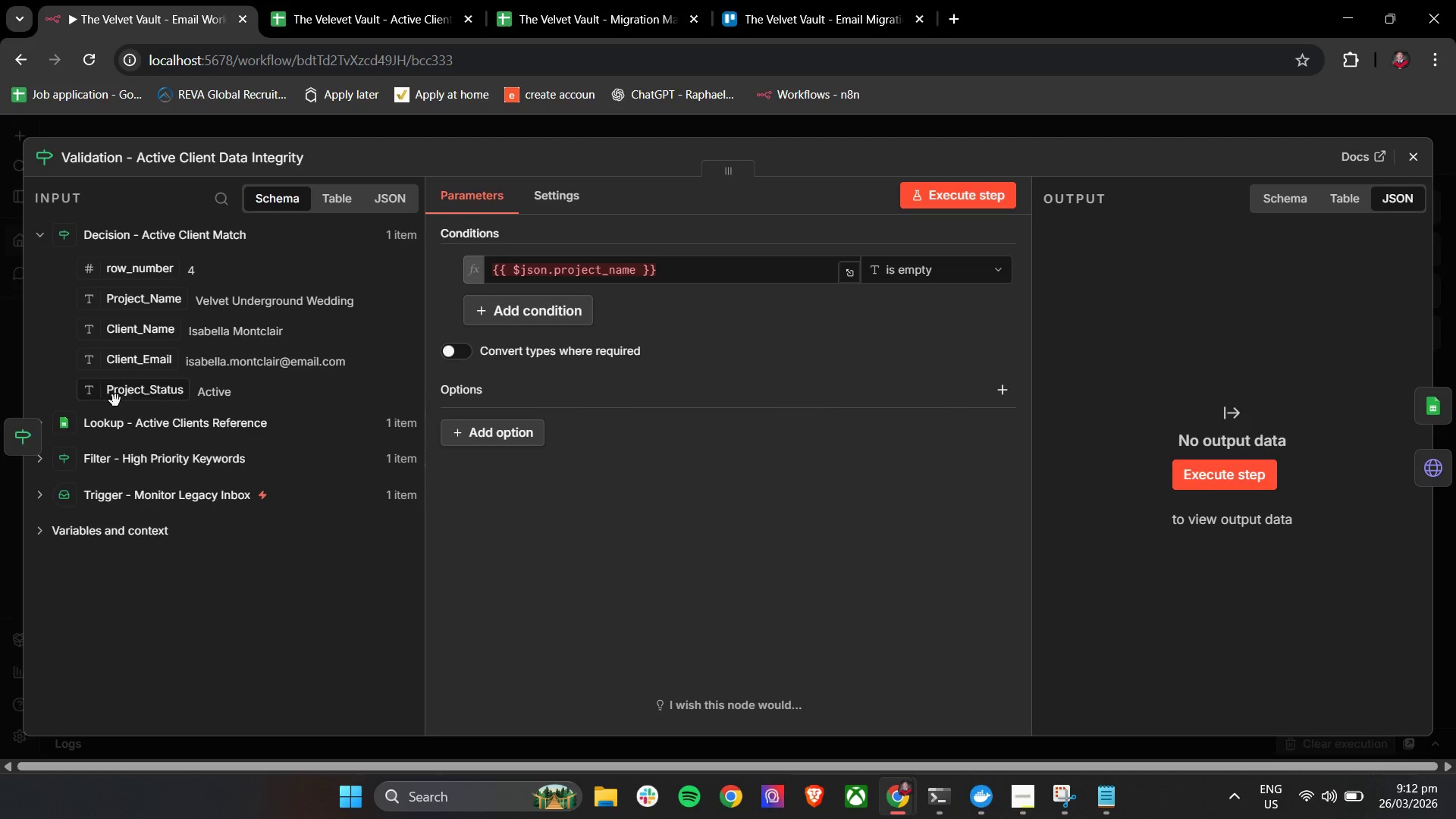 
left_click([379, 199])
 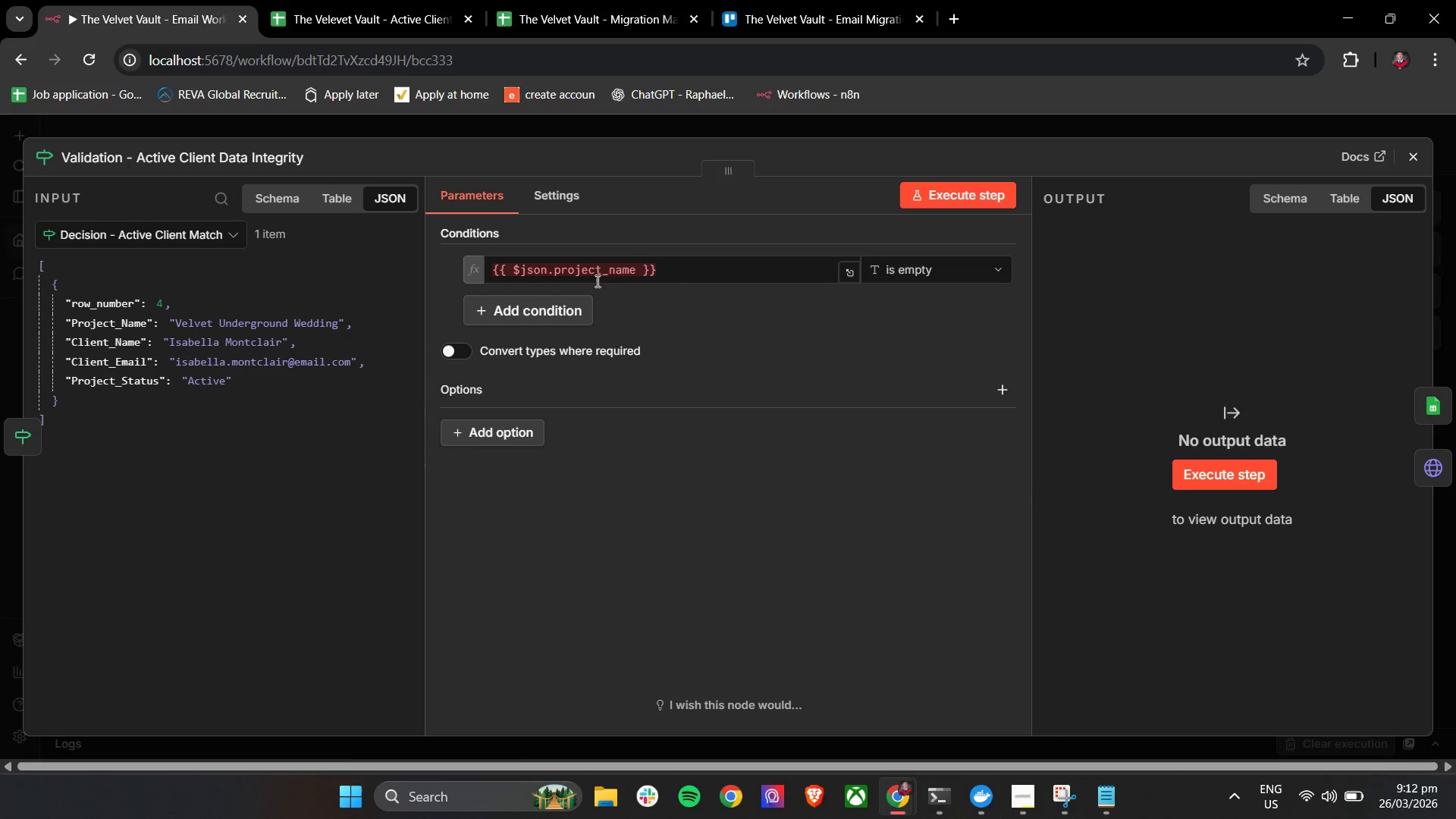 
double_click([684, 268])
 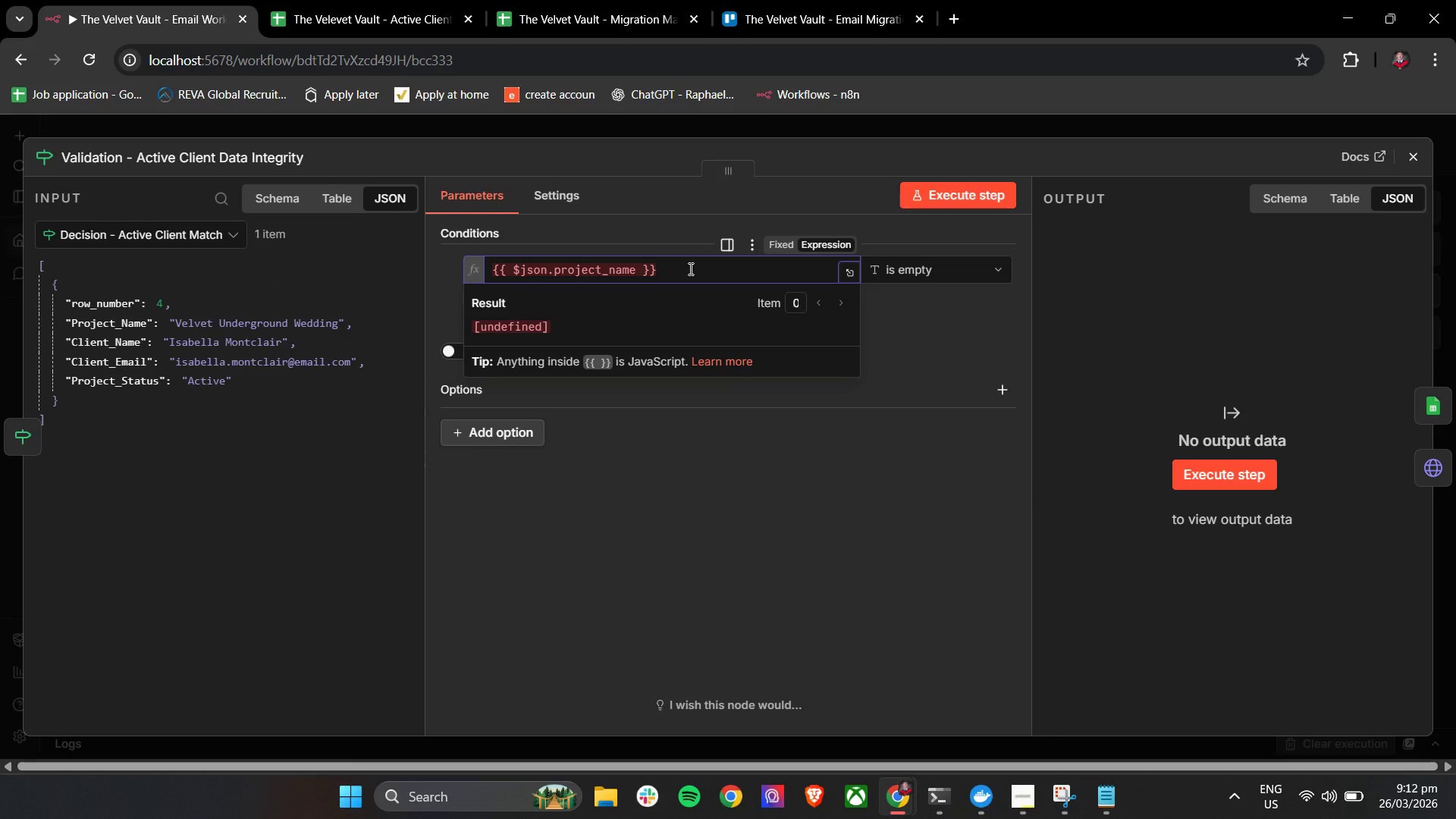 
left_click_drag(start_coordinate=[689, 268], to_coordinate=[479, 275])
 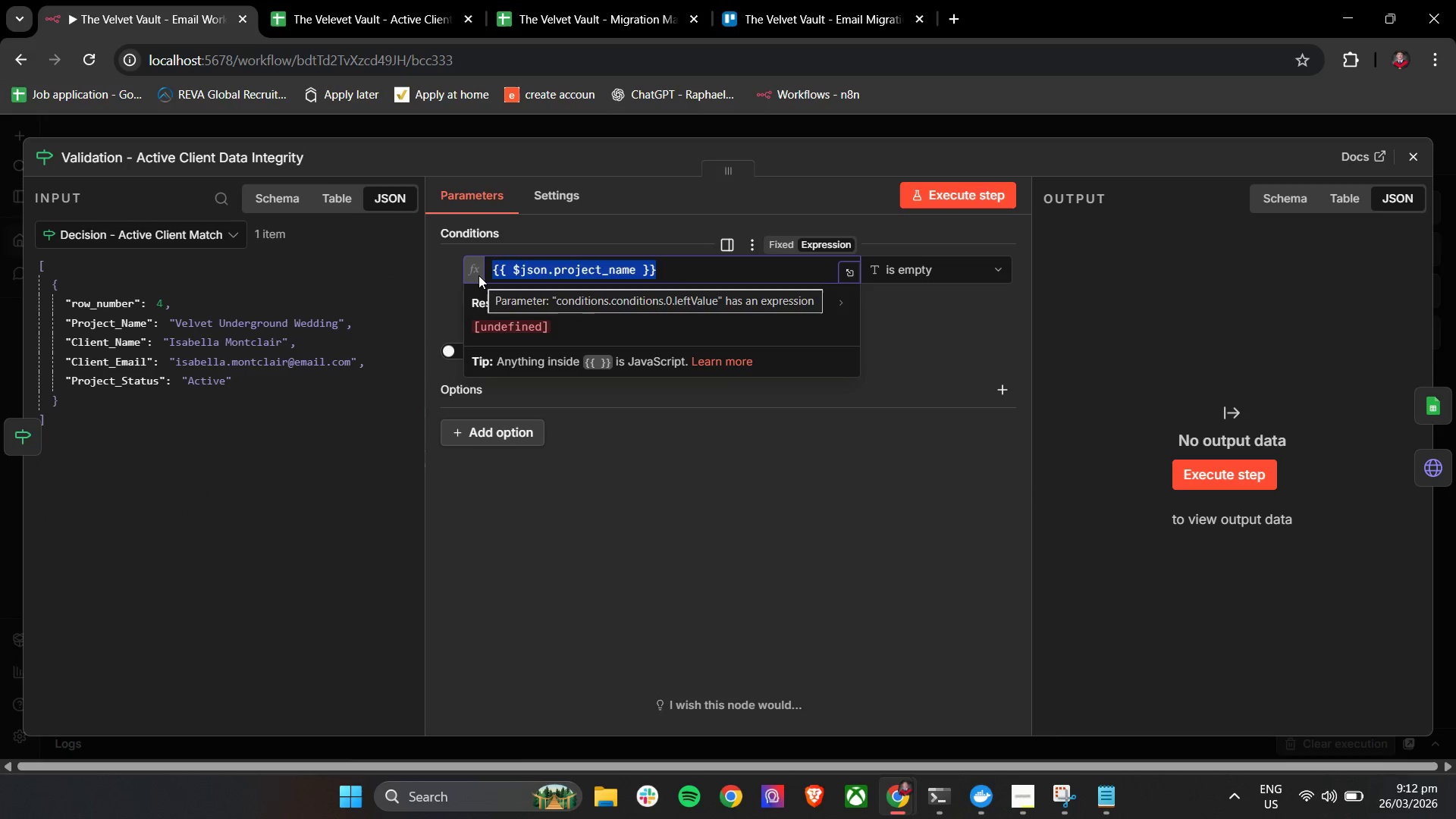 
key(Backspace)
 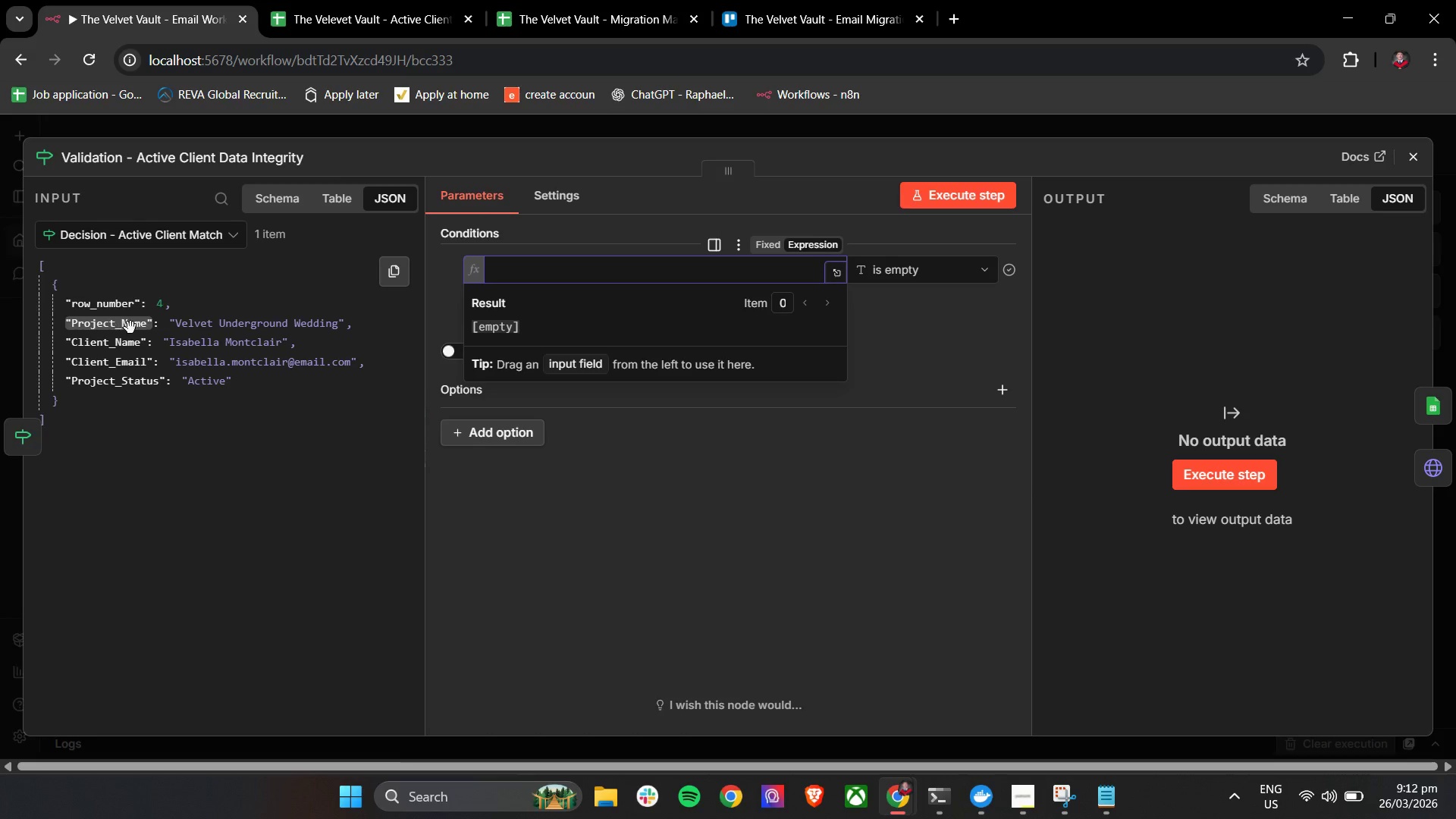 
left_click_drag(start_coordinate=[212, 329], to_coordinate=[541, 267])
 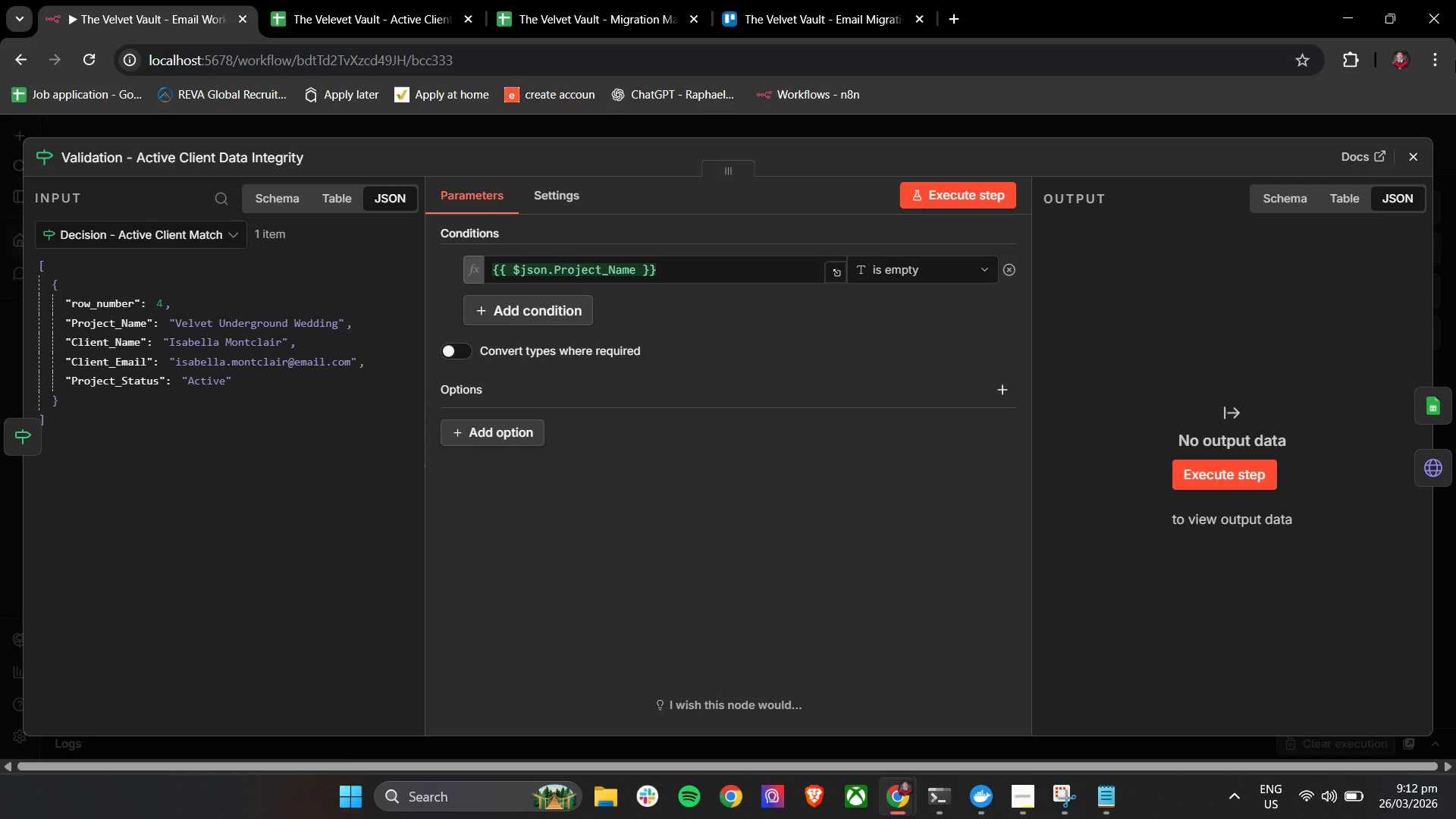 
left_click([1415, 158])
 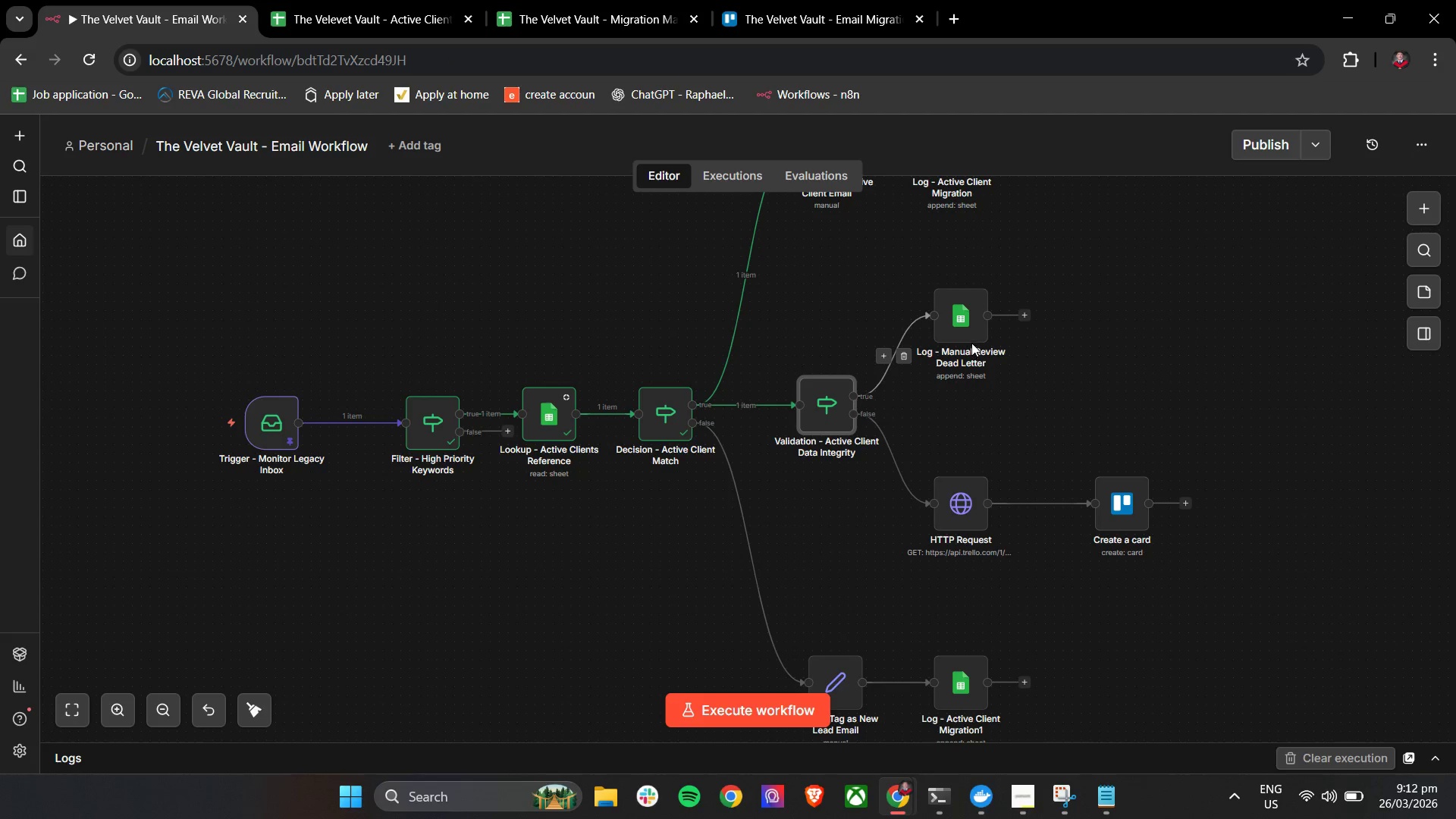 
left_click([971, 332])
 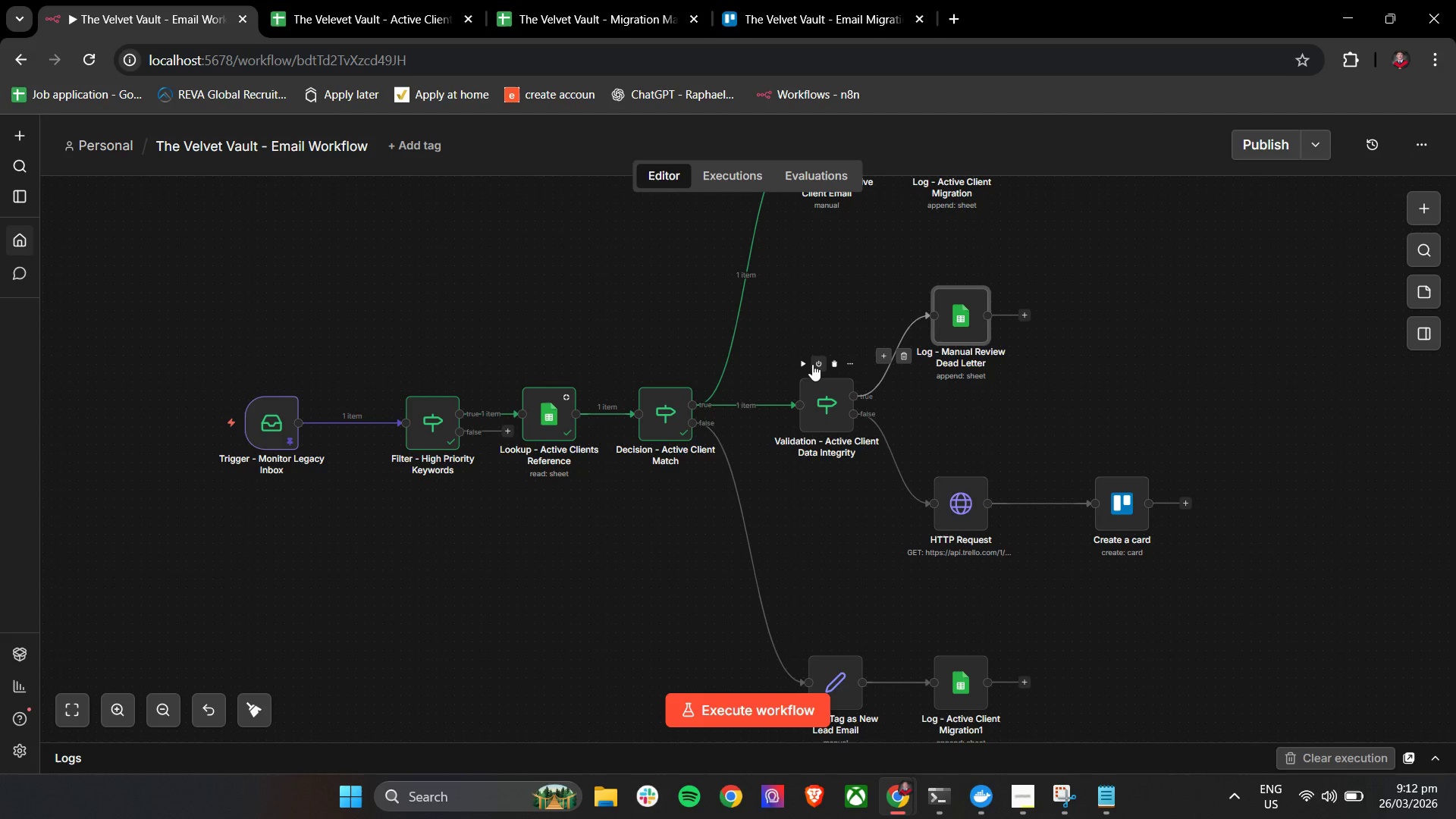 
left_click([802, 365])
 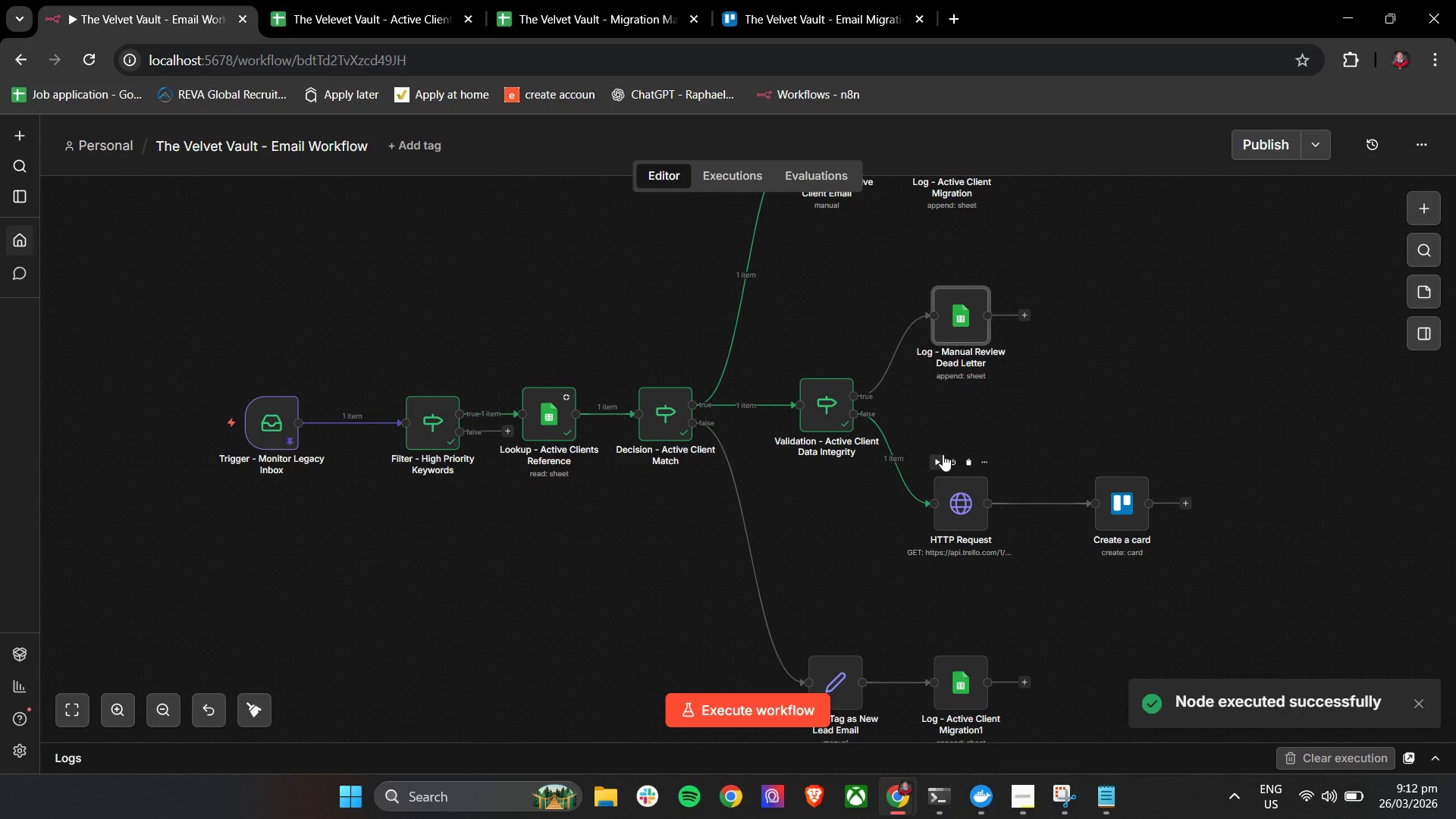 
left_click_drag(start_coordinate=[1125, 416], to_coordinate=[1060, 418])
 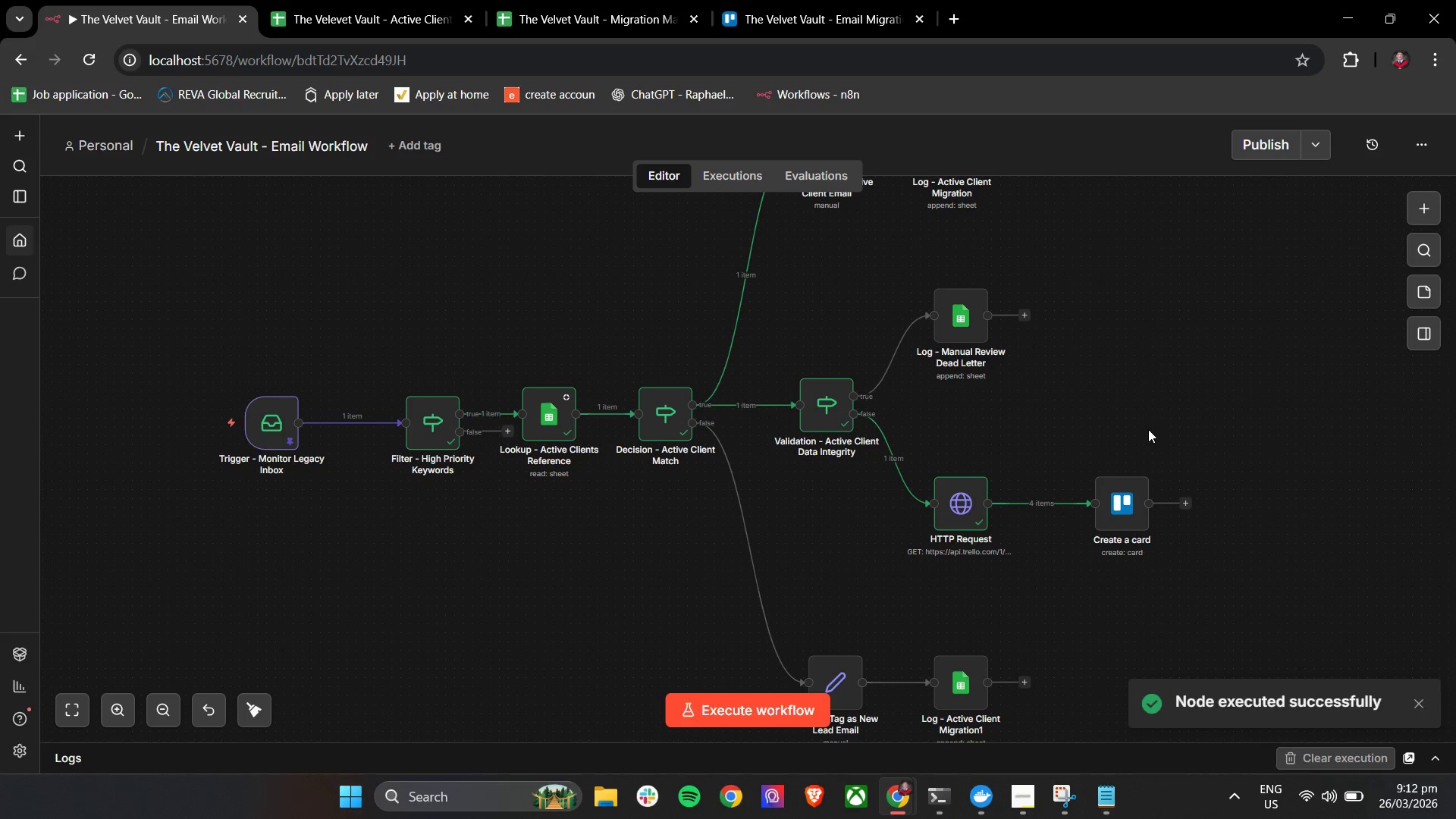 
double_click([965, 496])
 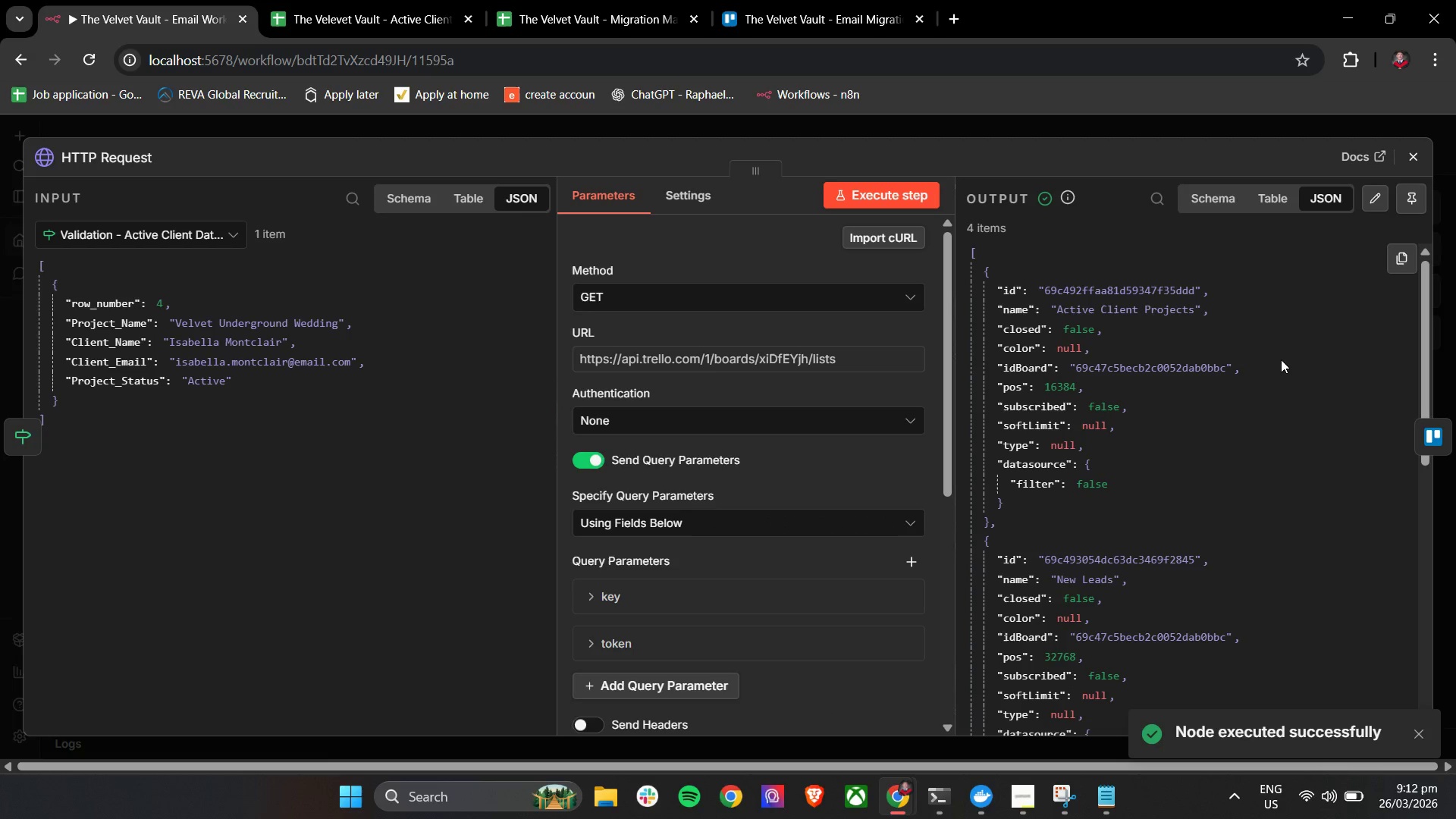 
left_click([1417, 164])
 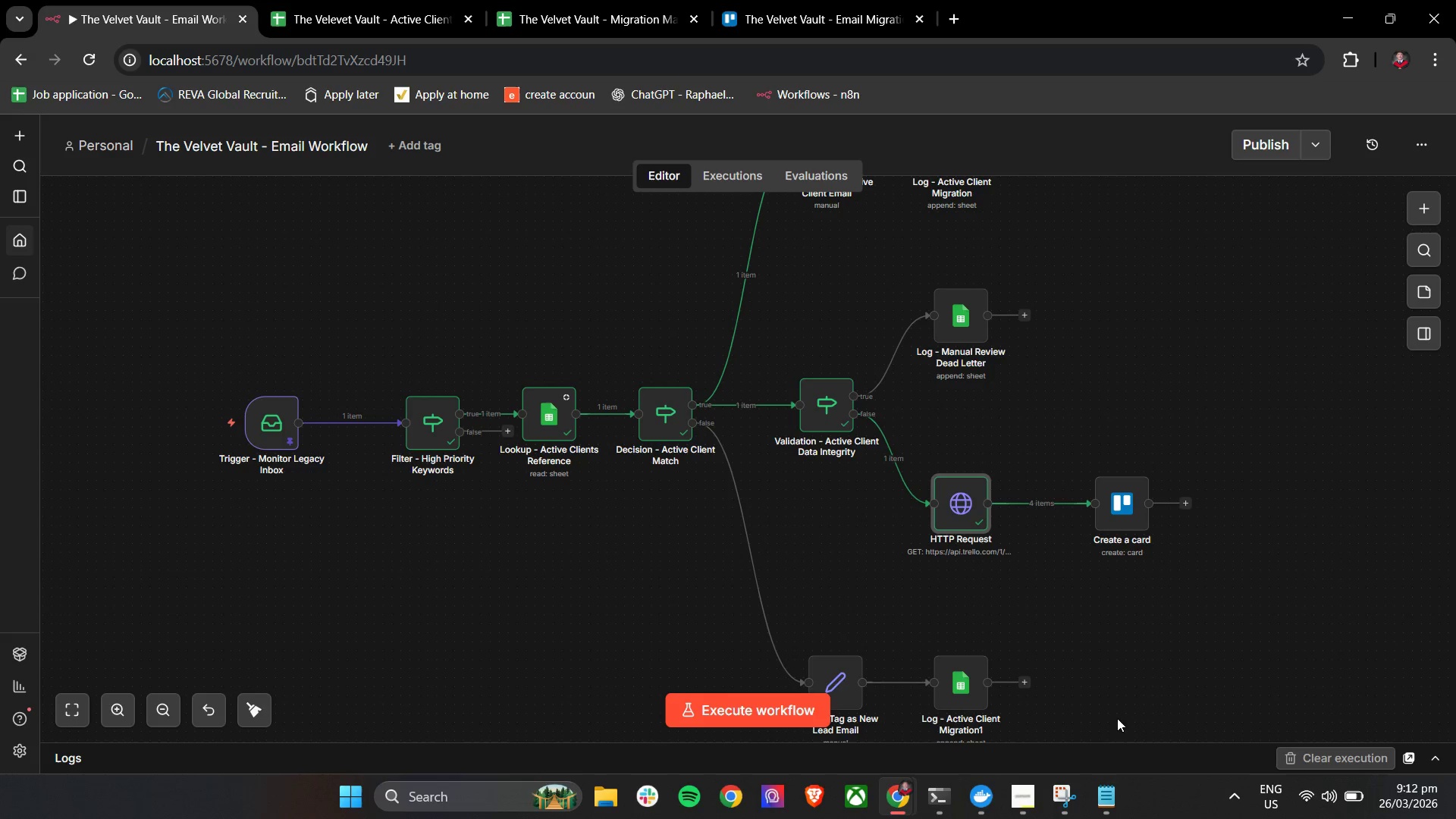 
left_click([1027, 786])